 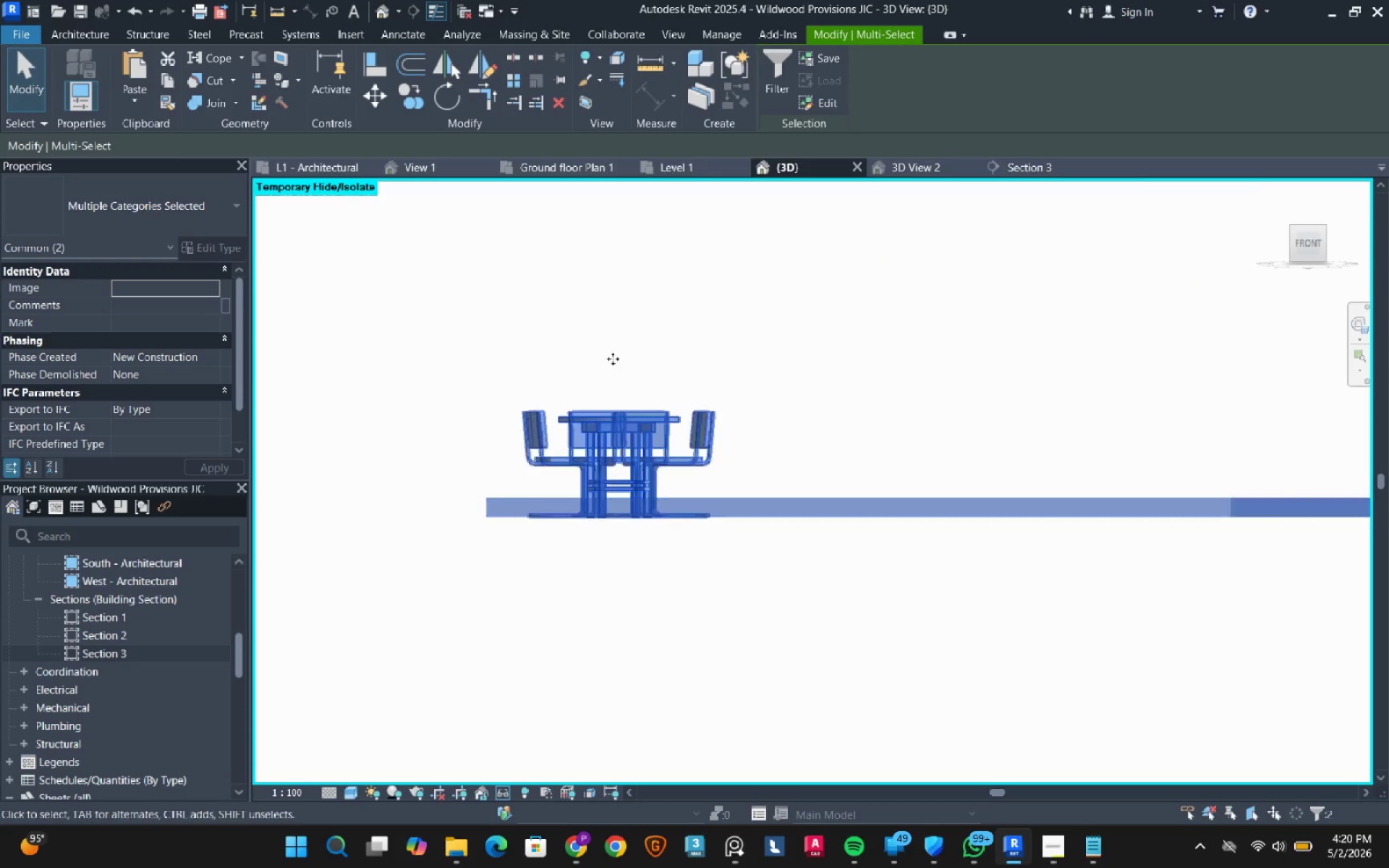 
left_click([632, 287])
 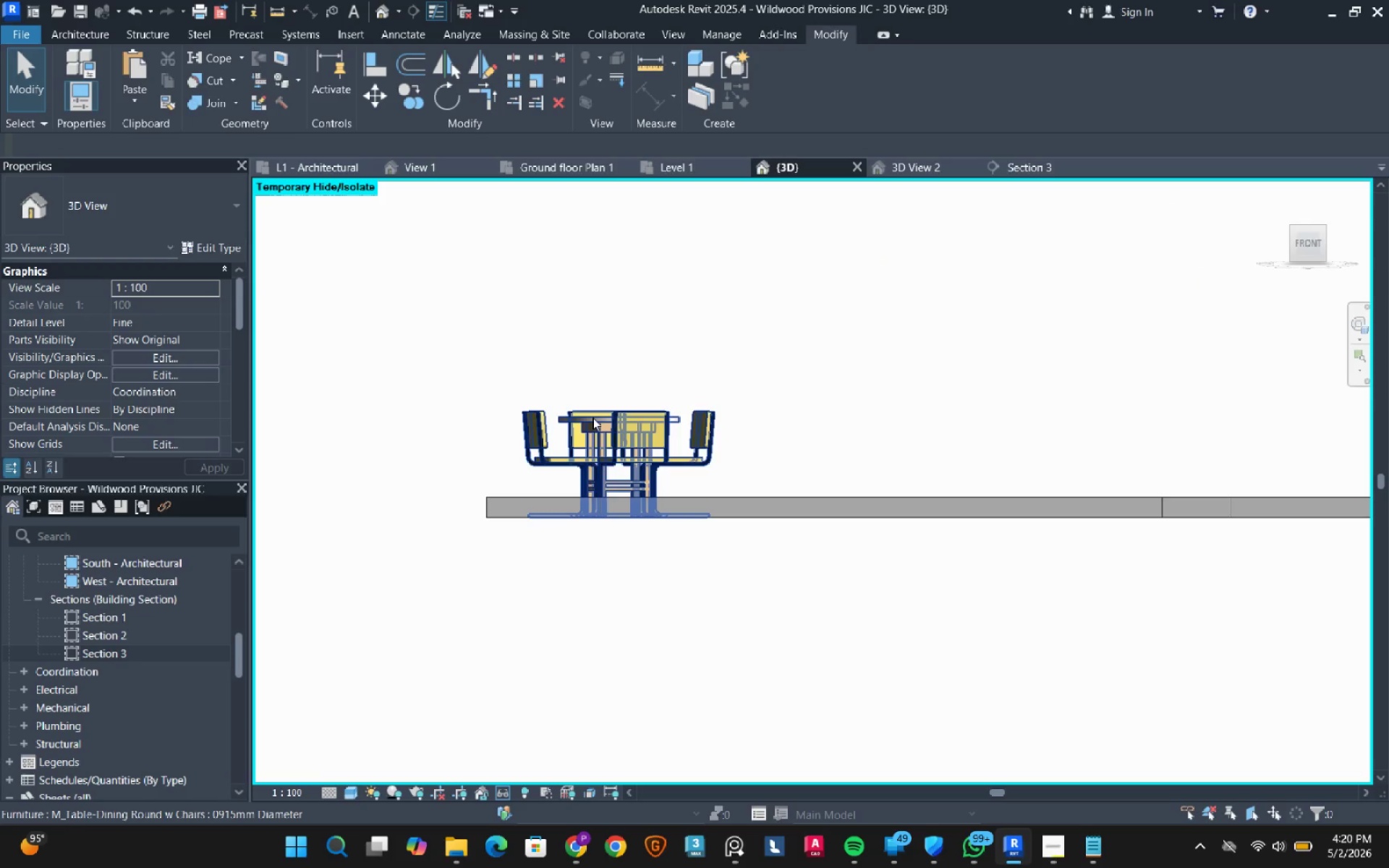 
scroll: coordinate [572, 518], scroll_direction: up, amount: 7.0
 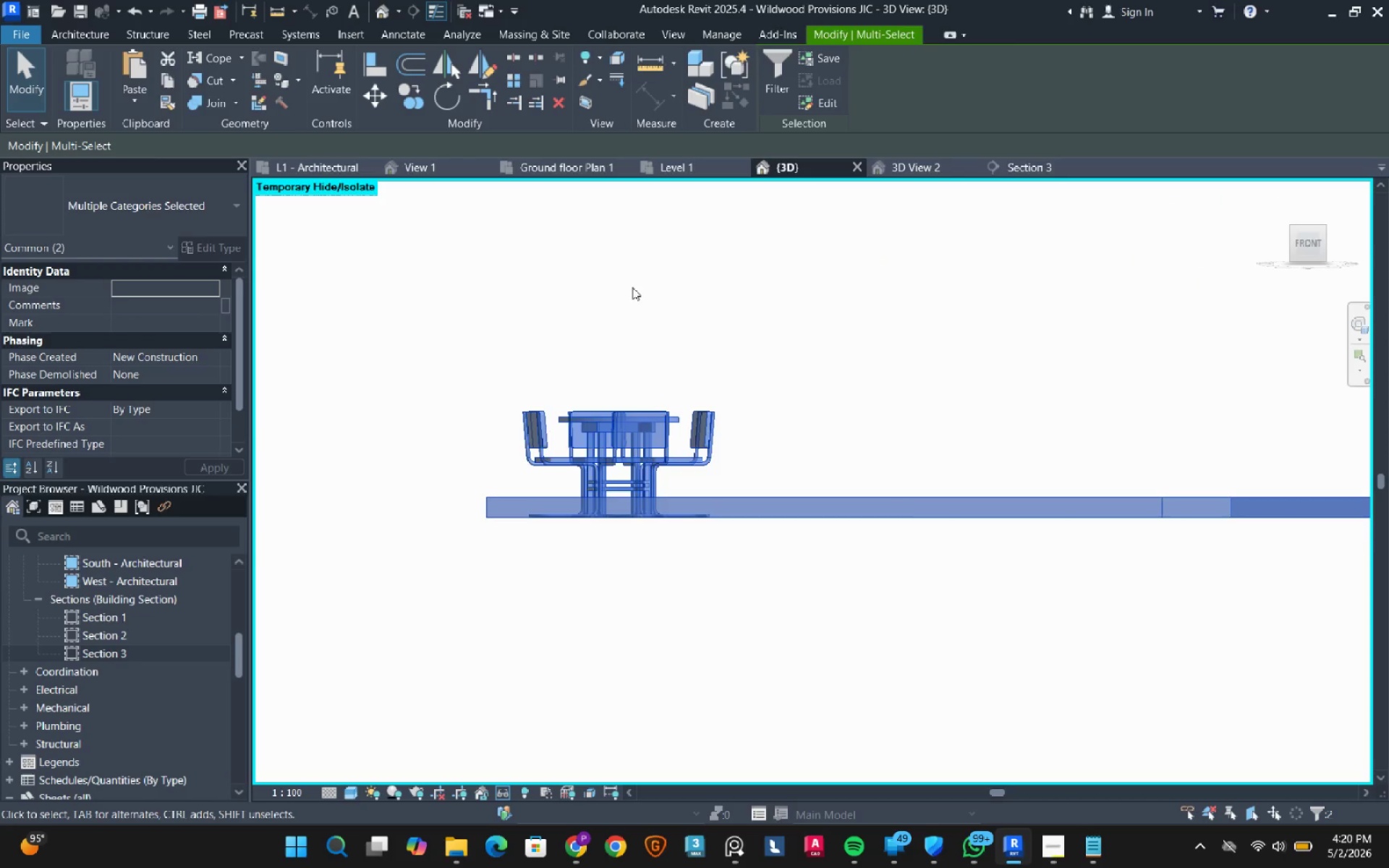 
double_click([592, 417])
 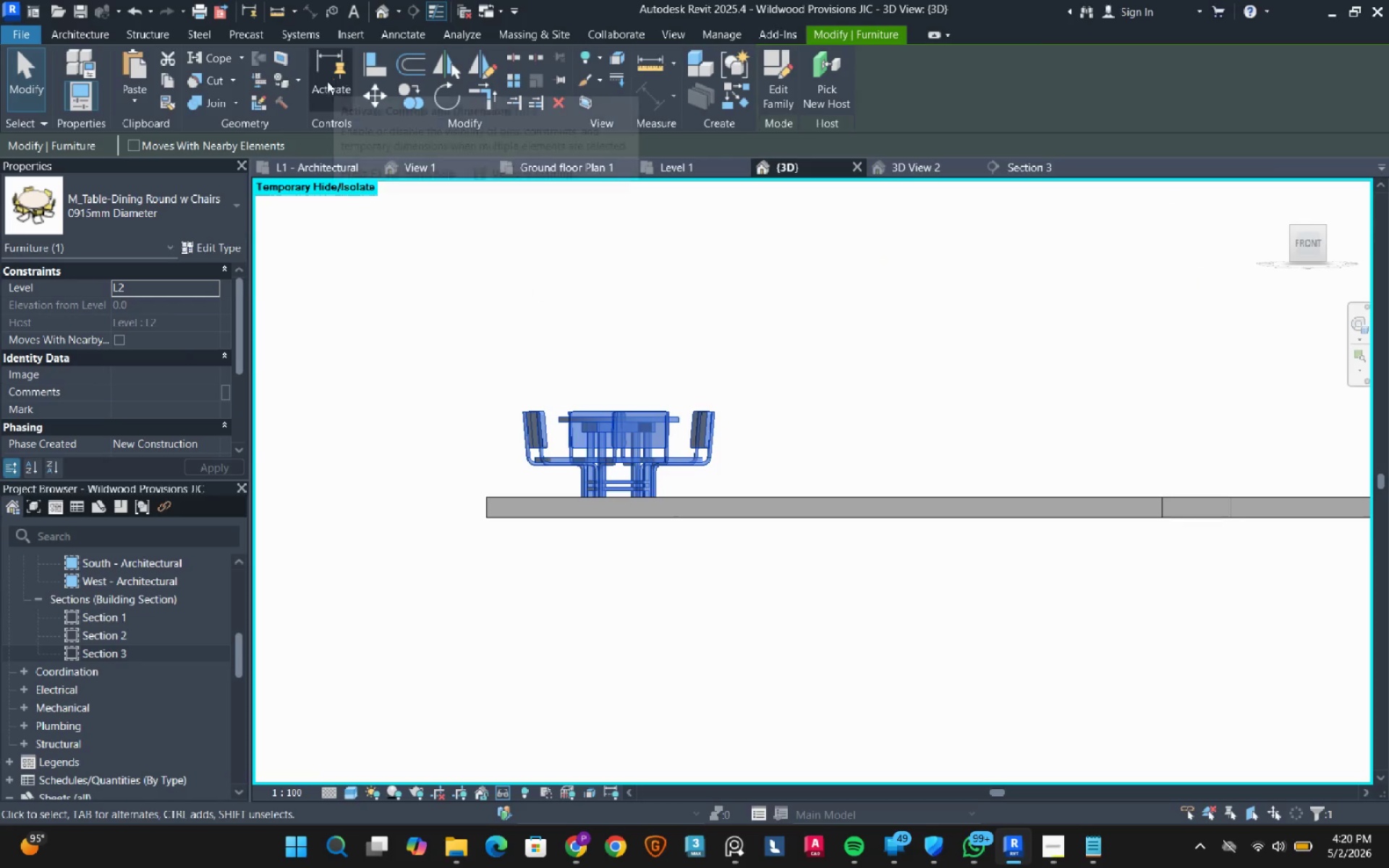 
left_click([368, 93])
 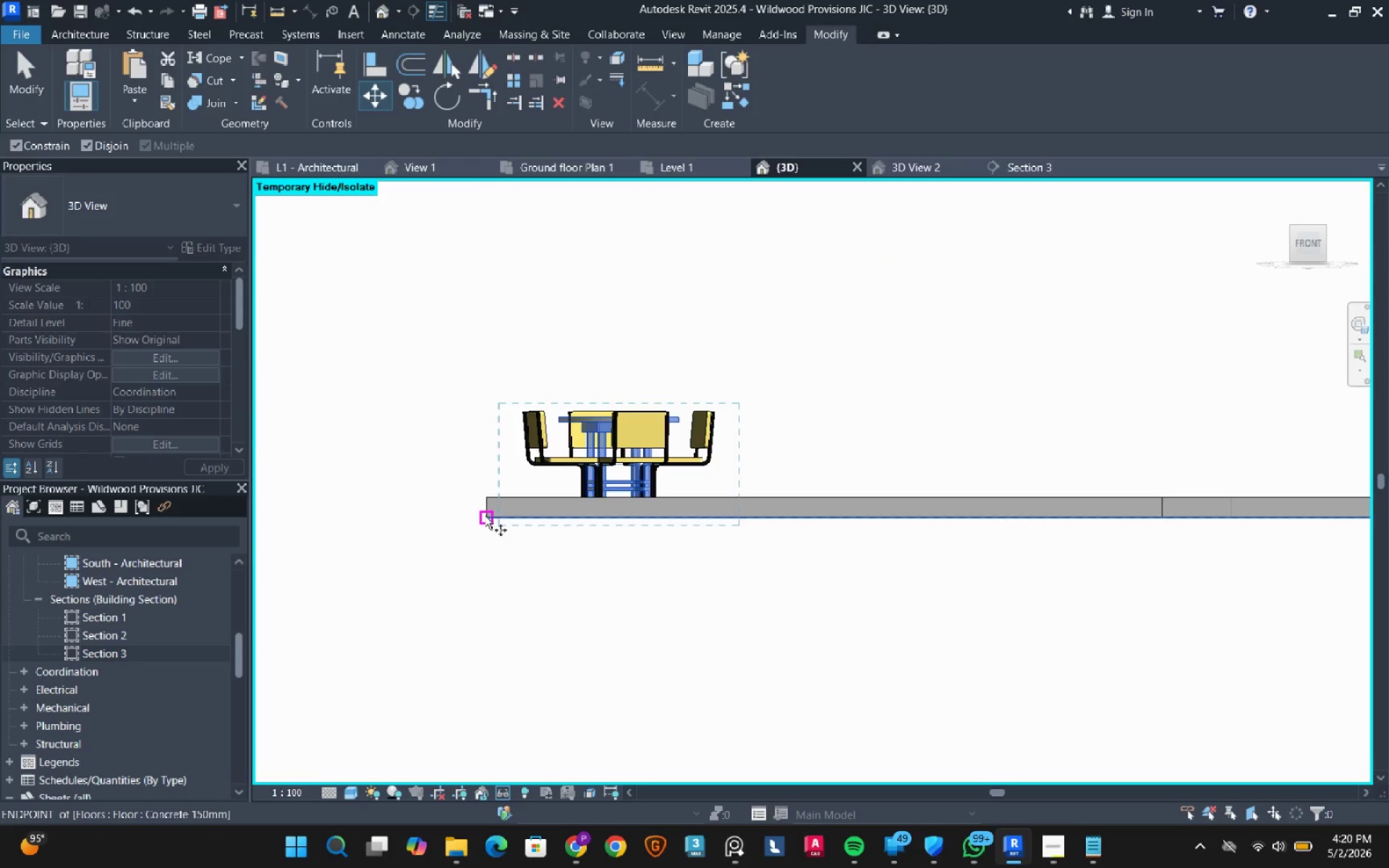 
left_click([485, 516])
 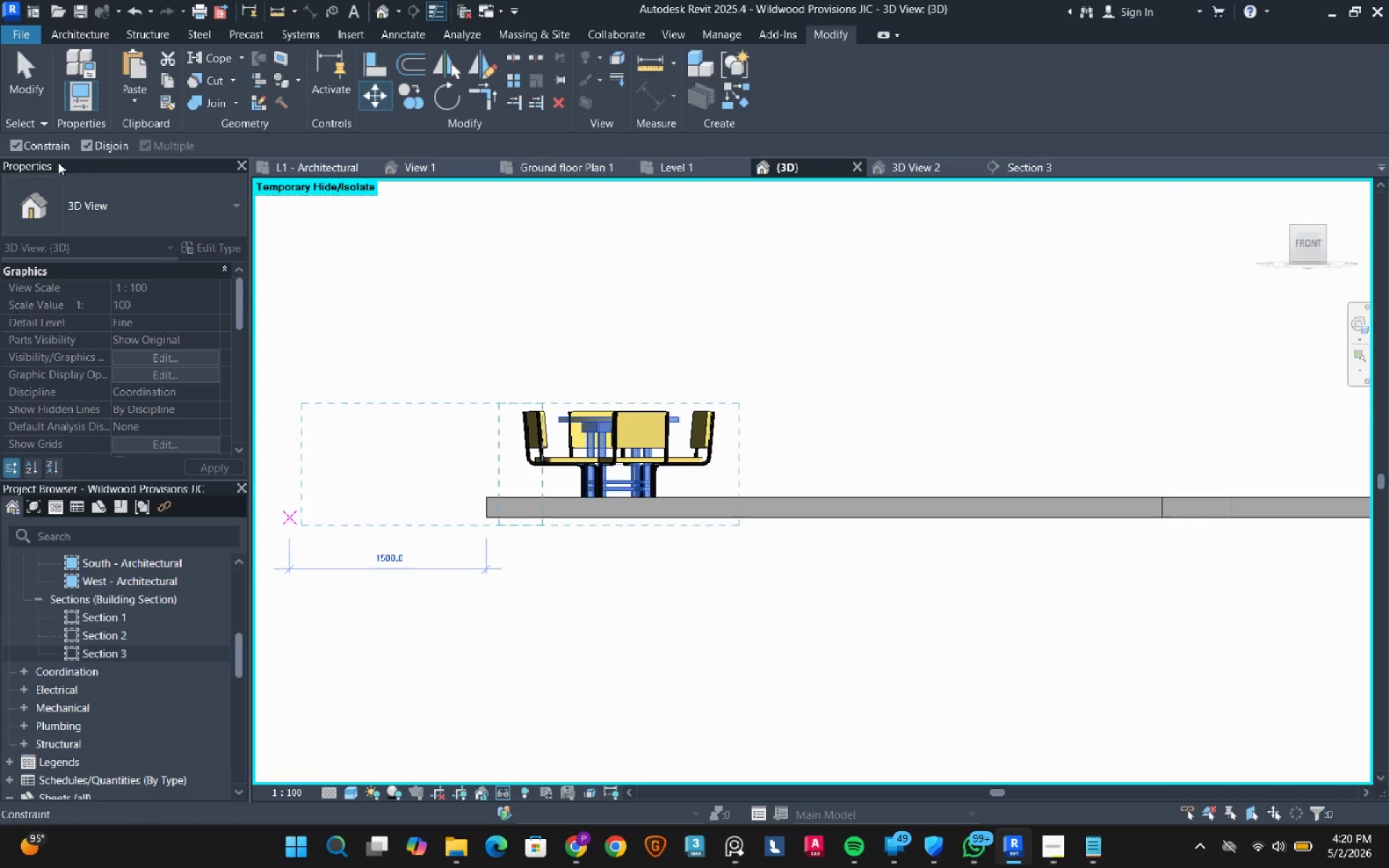 
left_click([46, 156])
 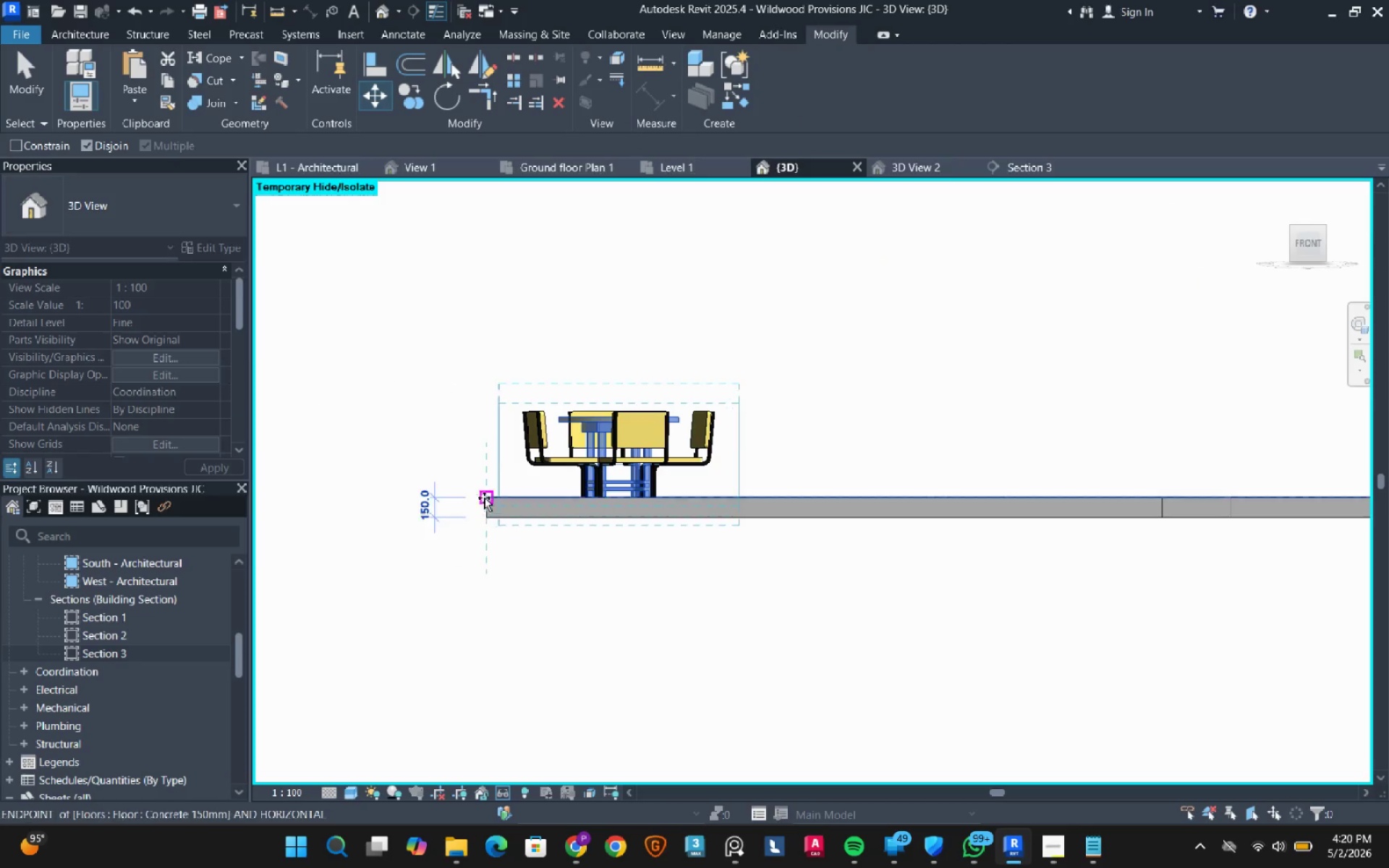 
left_click([491, 493])
 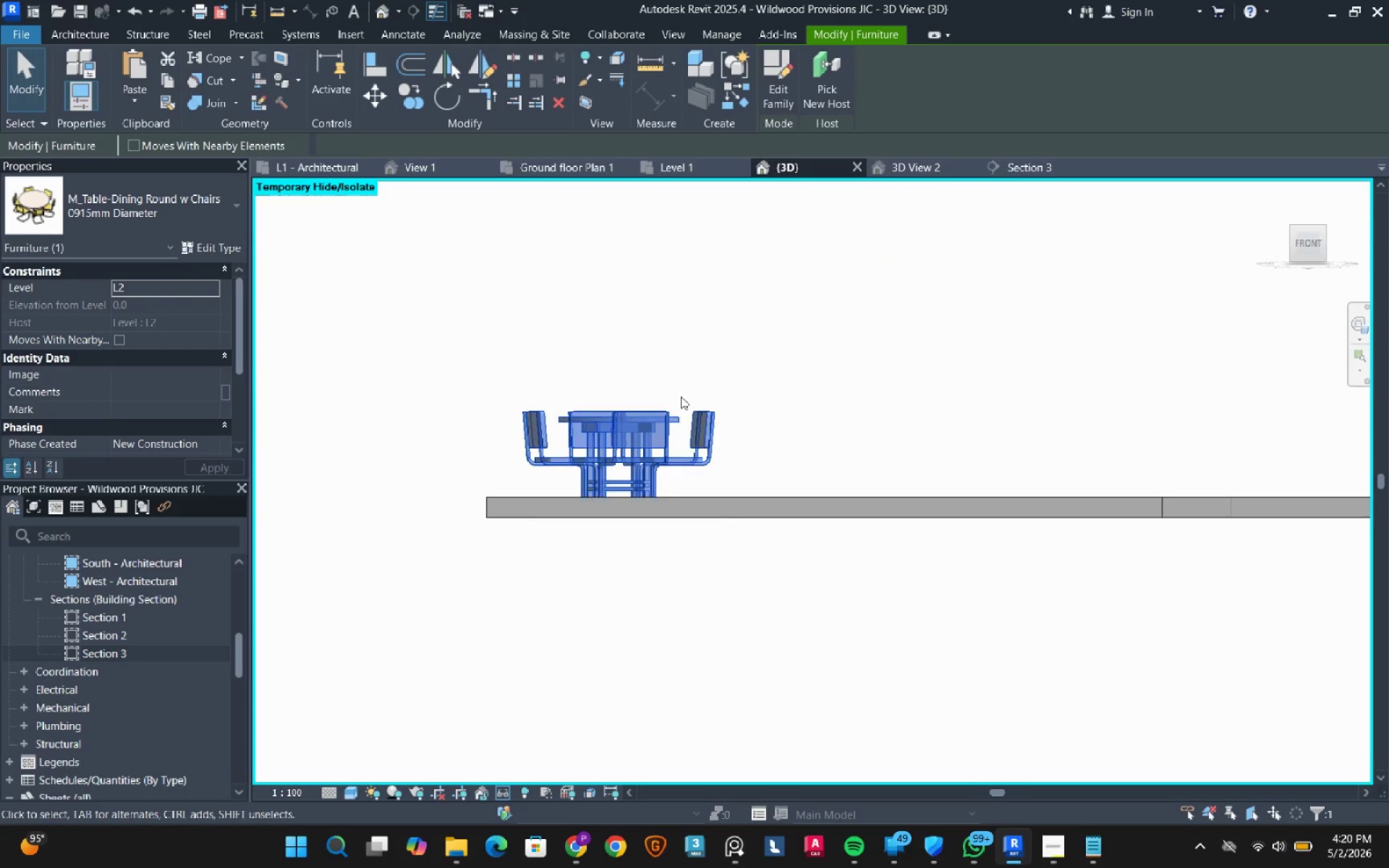 
left_click([804, 347])
 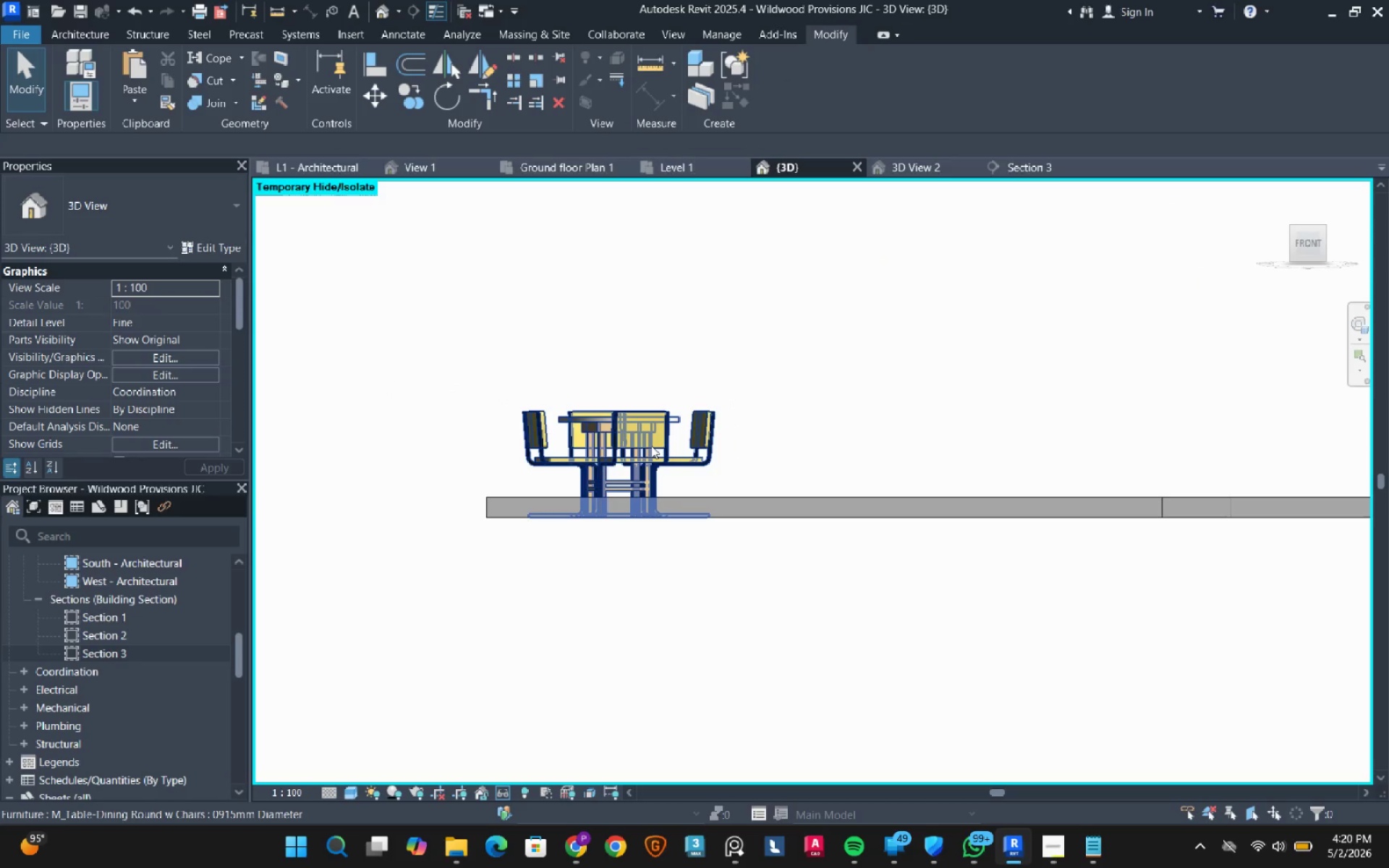 
left_click([651, 446])
 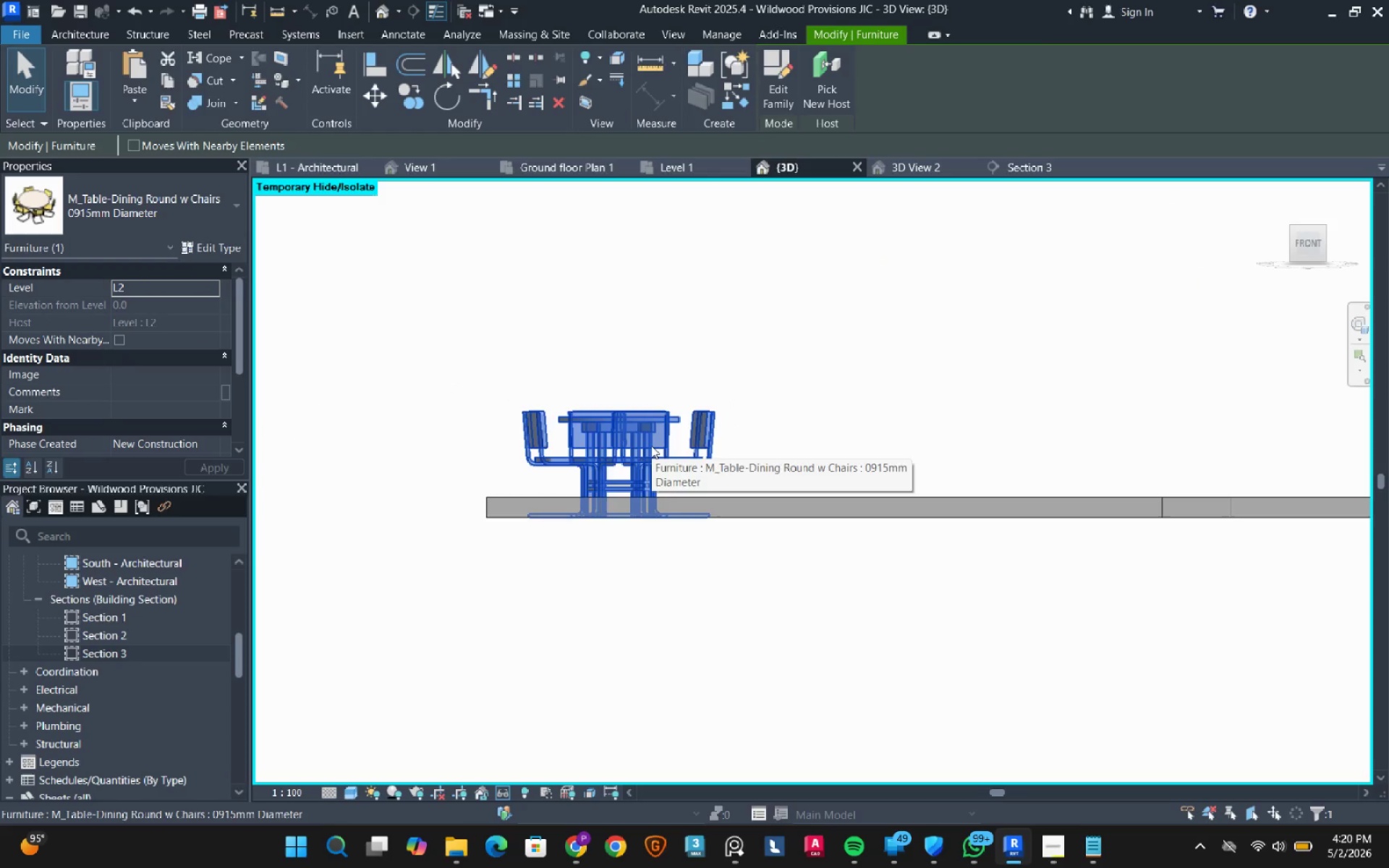 
hold_key(key=ShiftLeft, duration=0.61)
 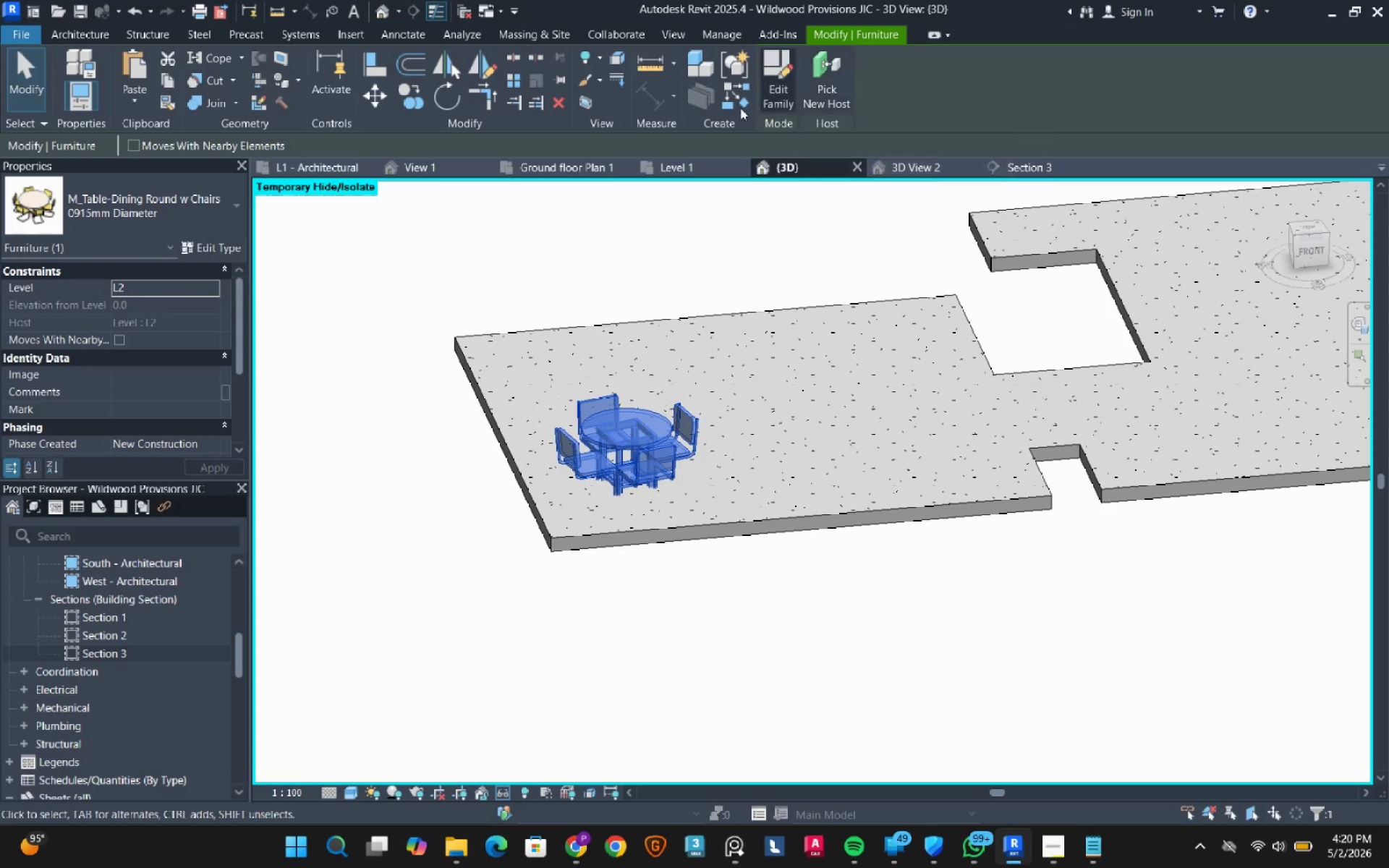 
scroll: coordinate [651, 446], scroll_direction: down, amount: 2.0
 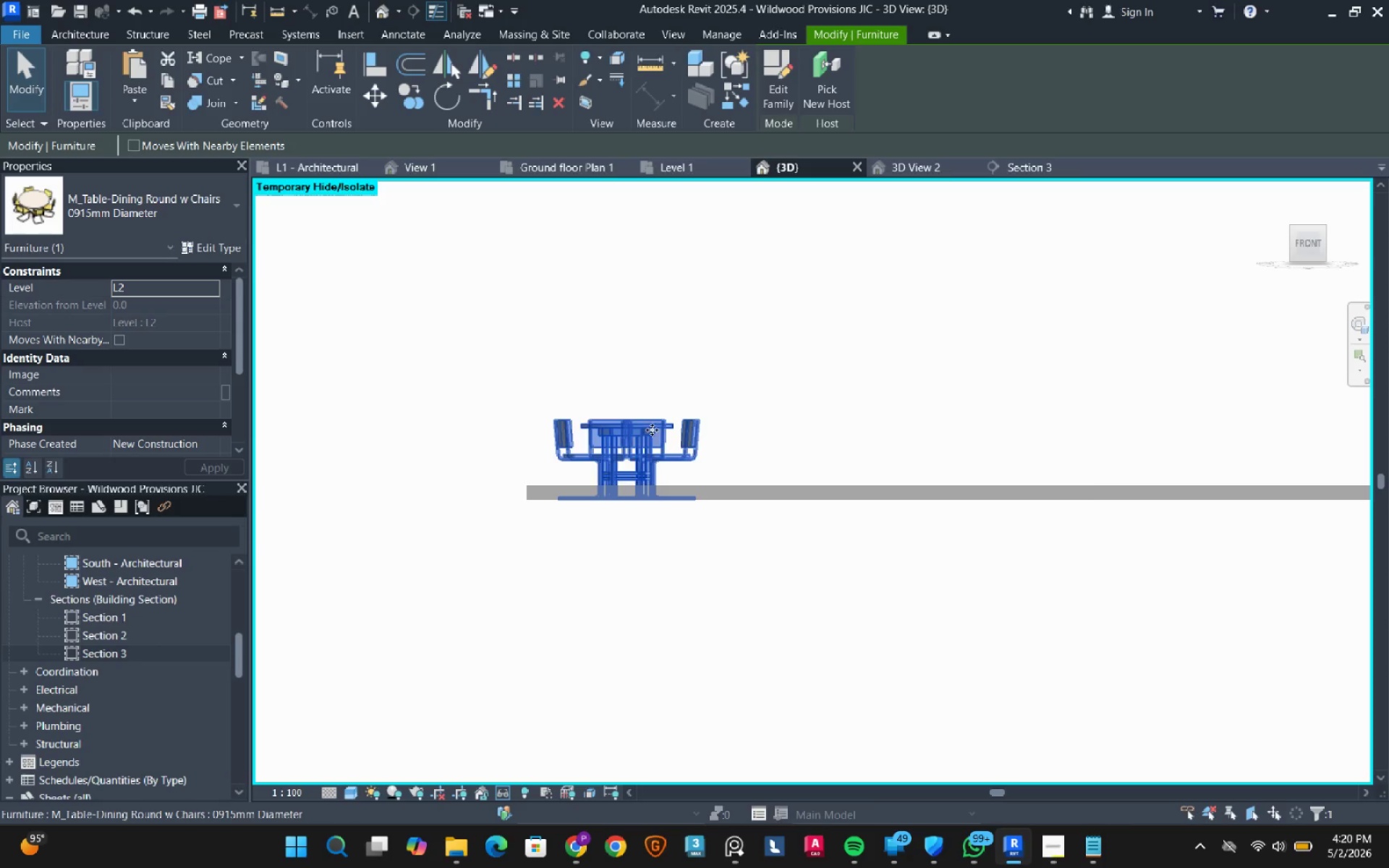 
left_click([728, 106])
 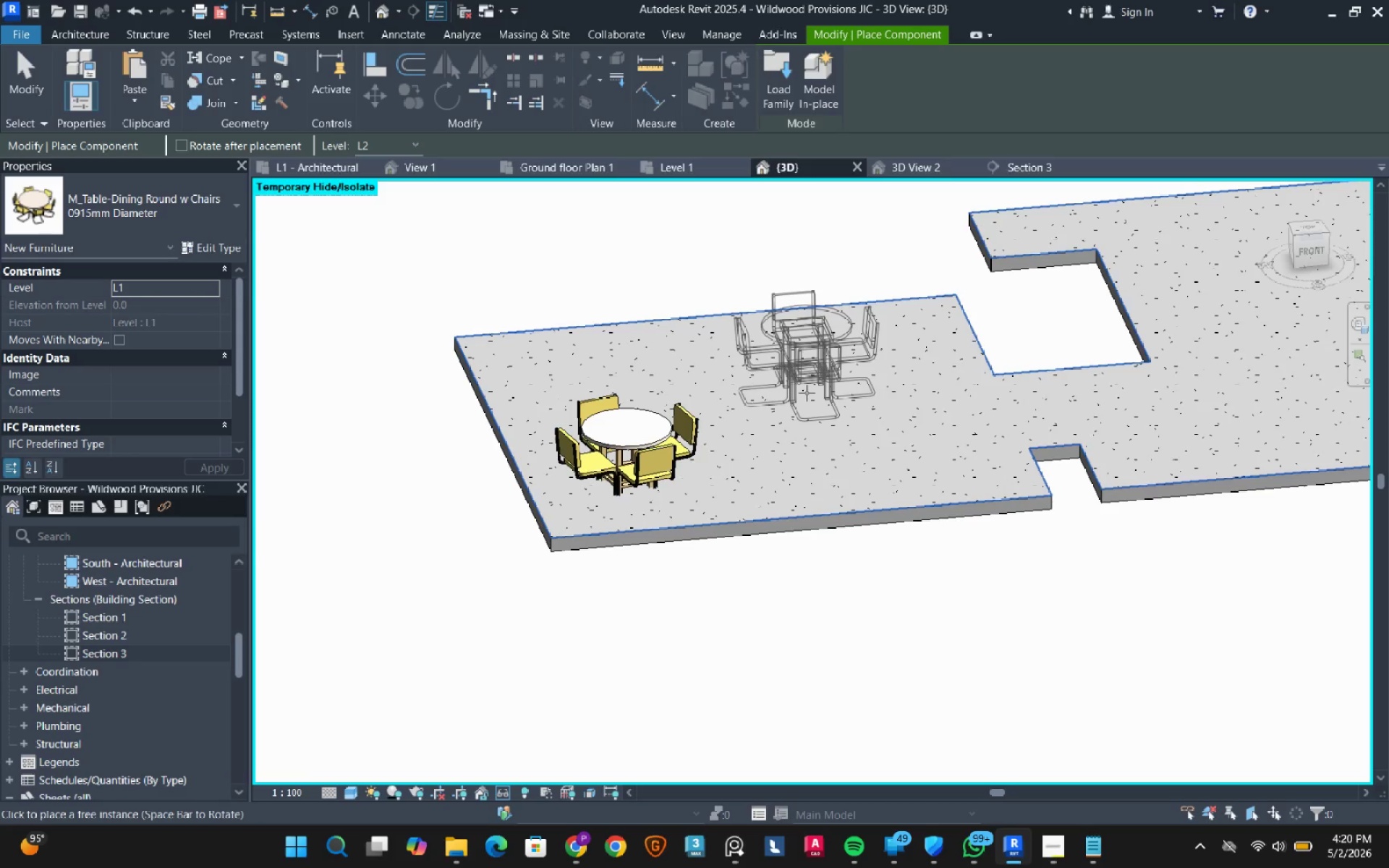 
left_click([807, 393])
 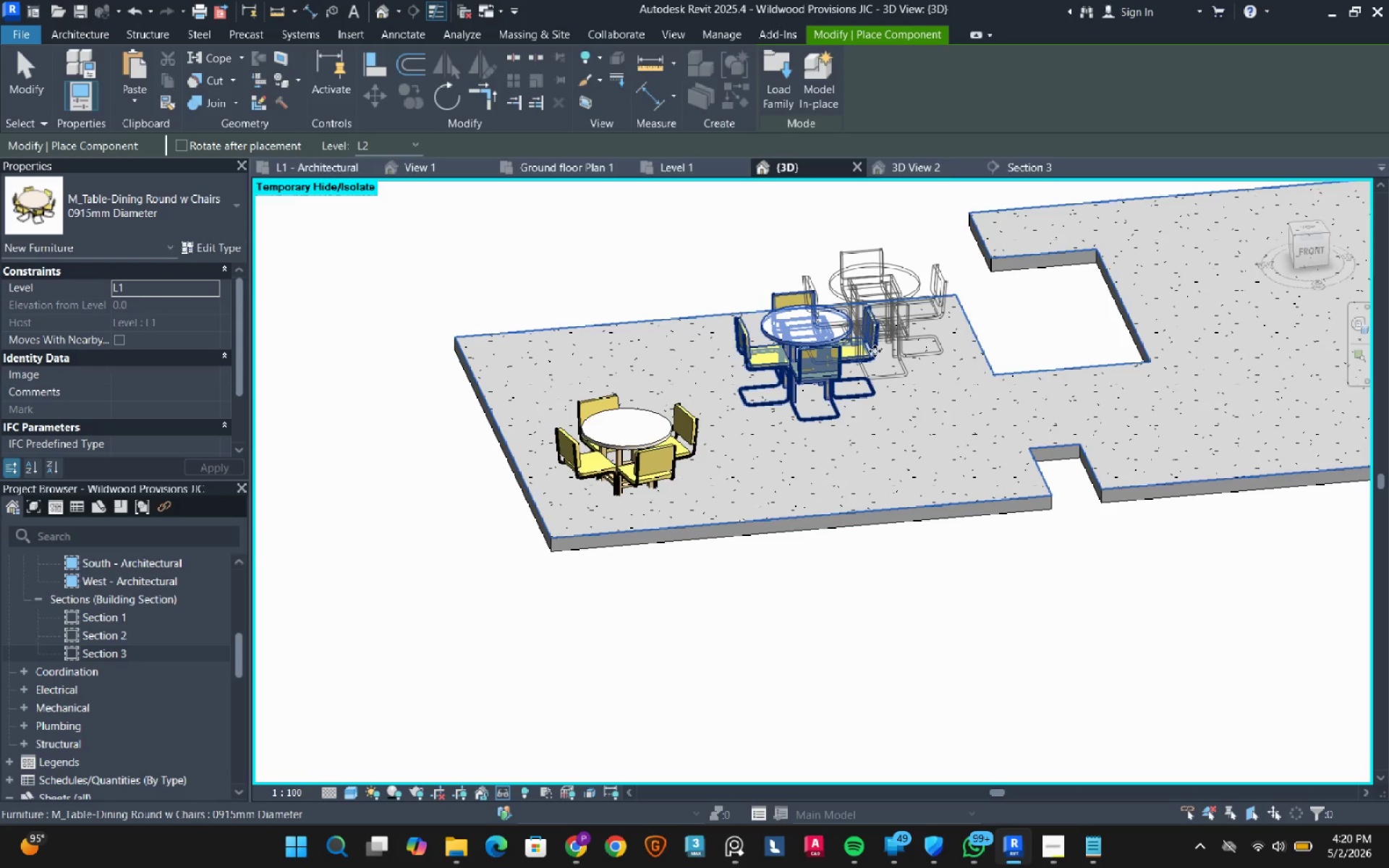 
key(Escape)
 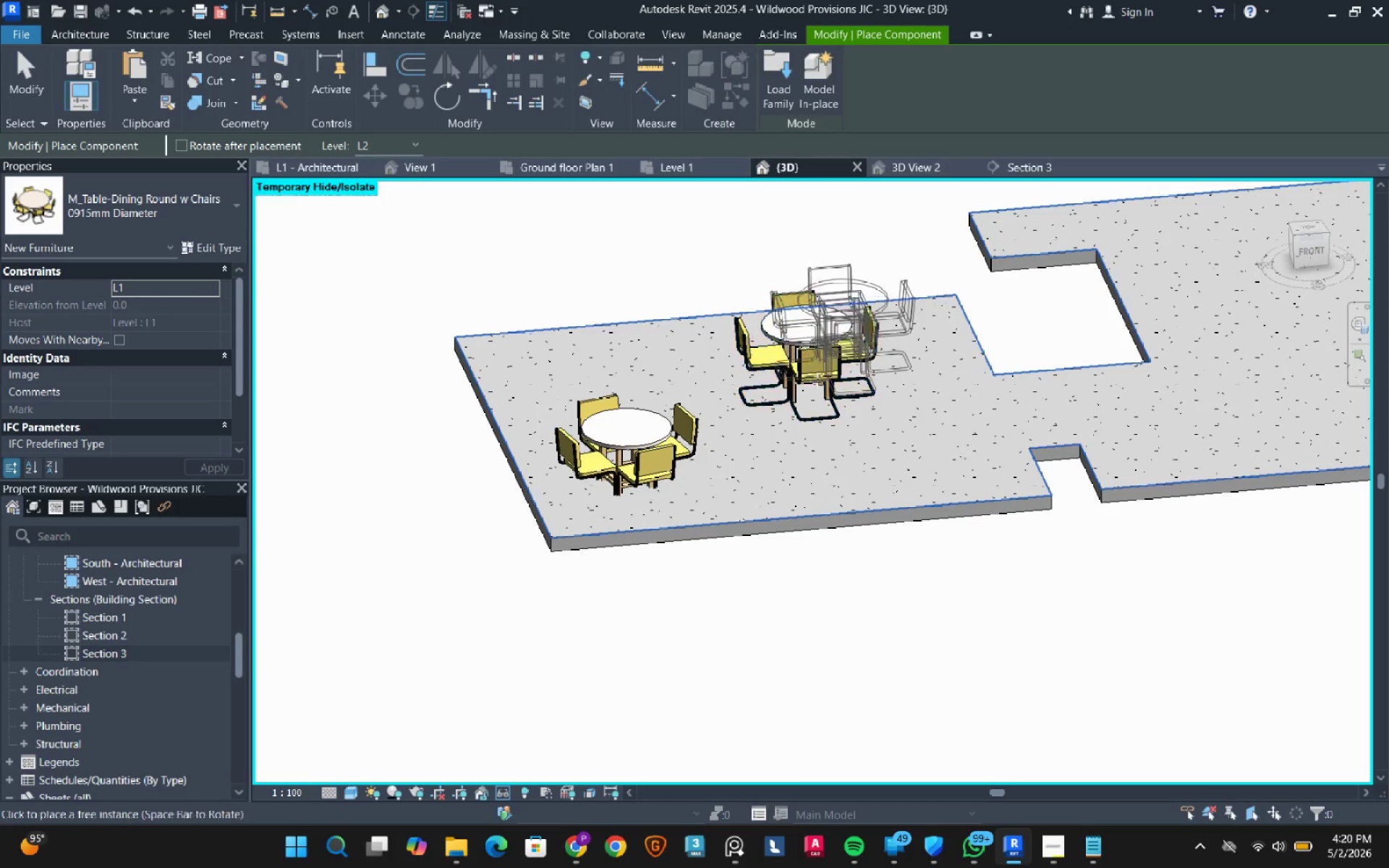 
key(Escape)
 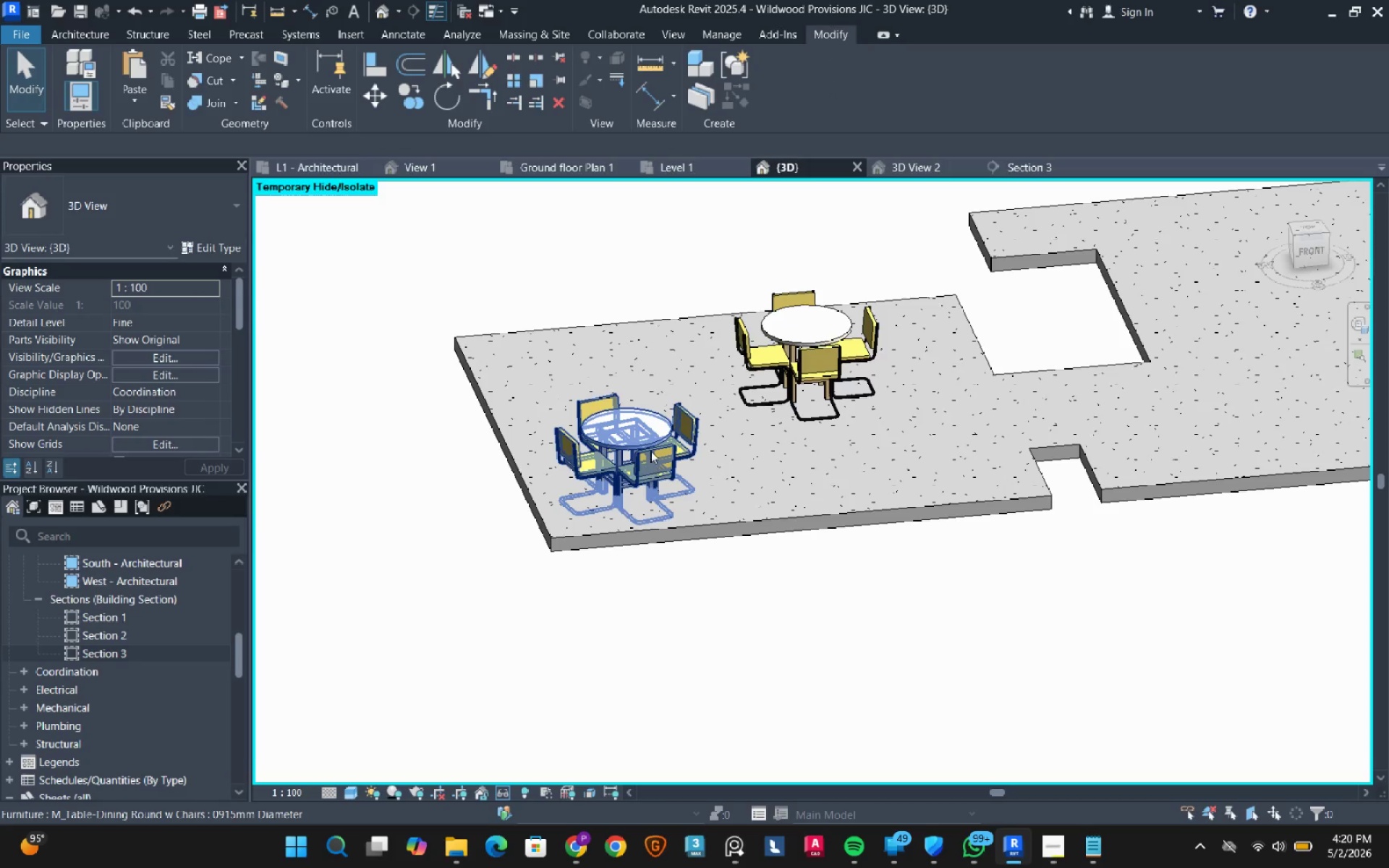 
left_click([650, 451])
 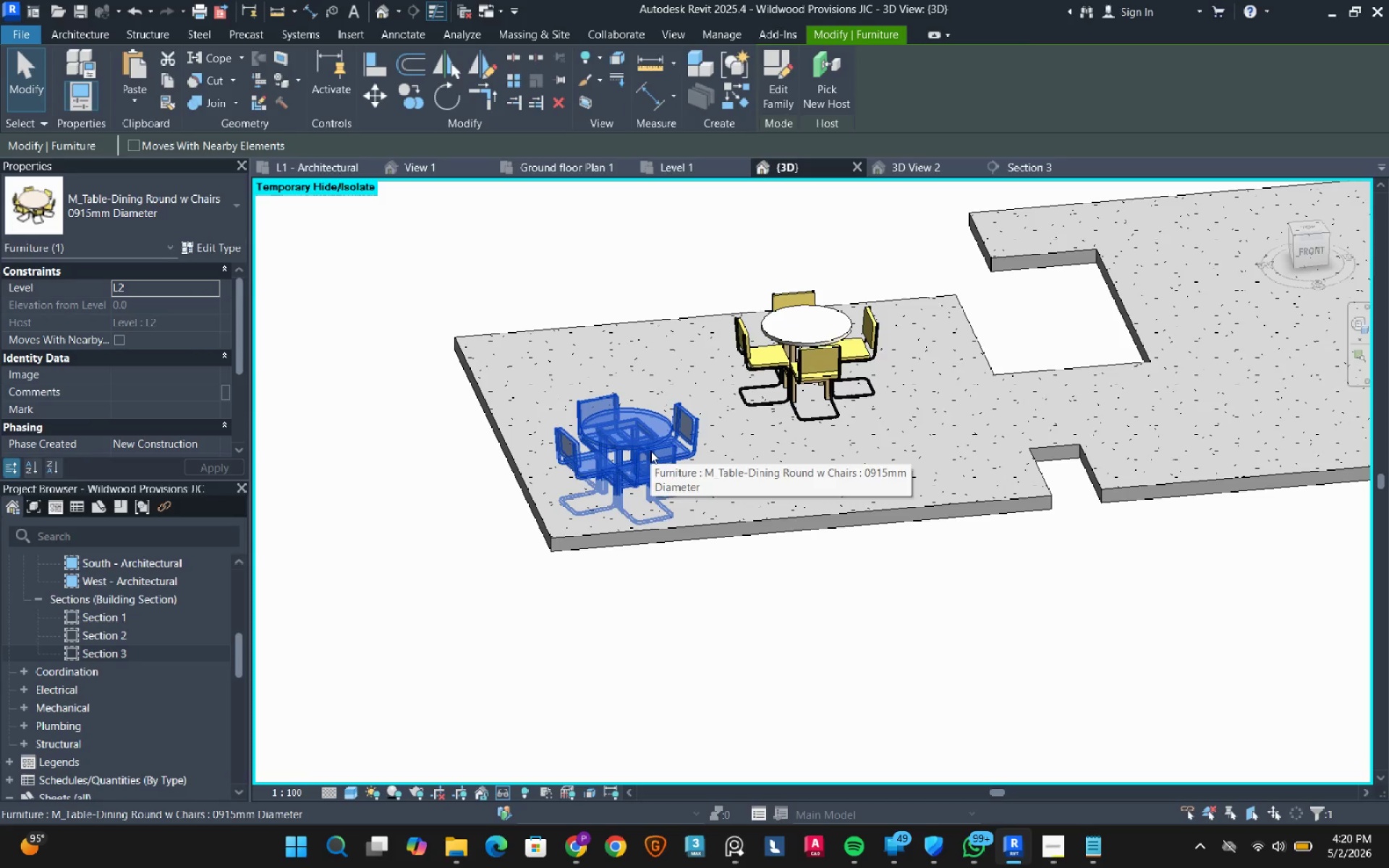 
type(de)
 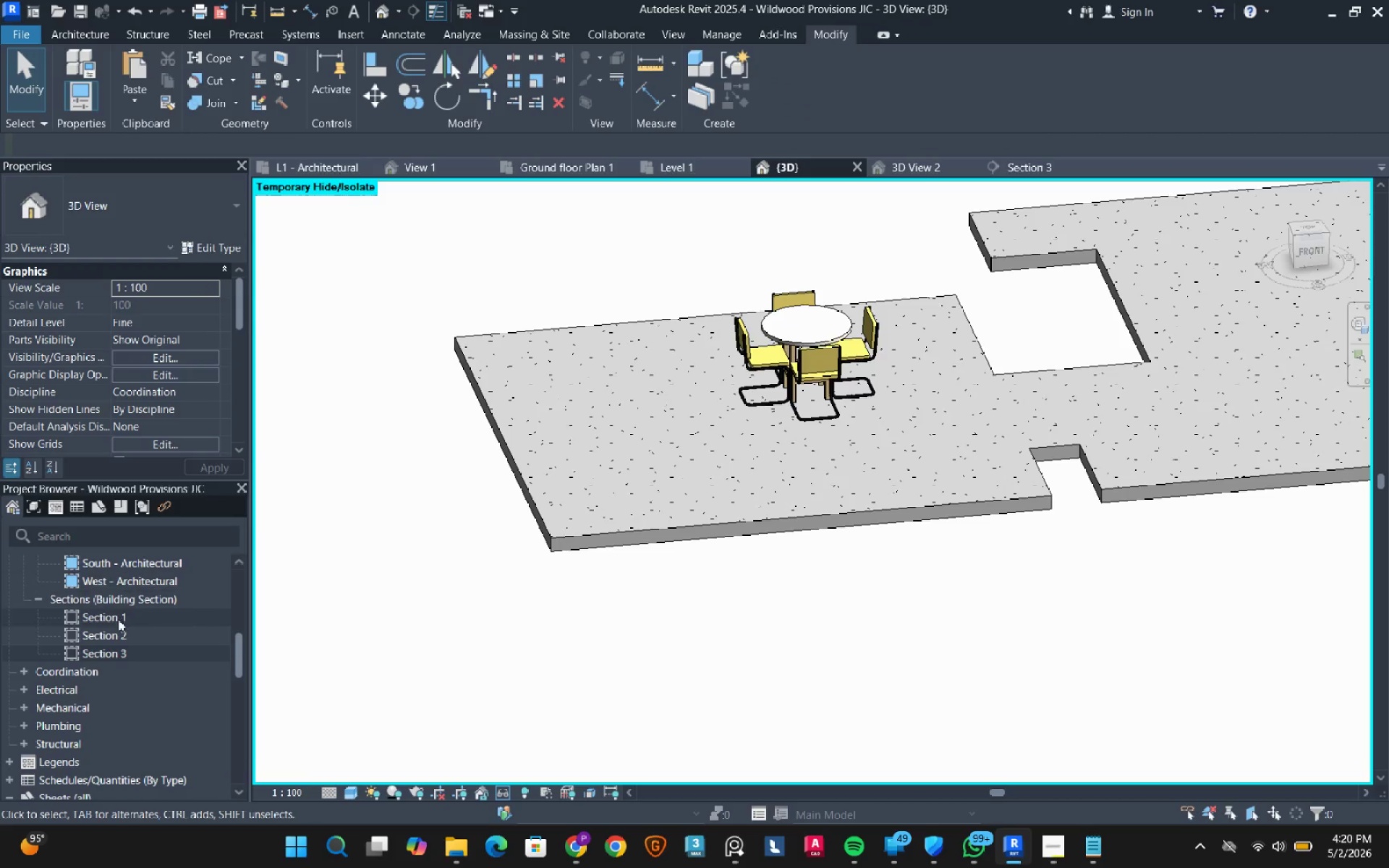 
scroll: coordinate [111, 614], scroll_direction: up, amount: 4.0
 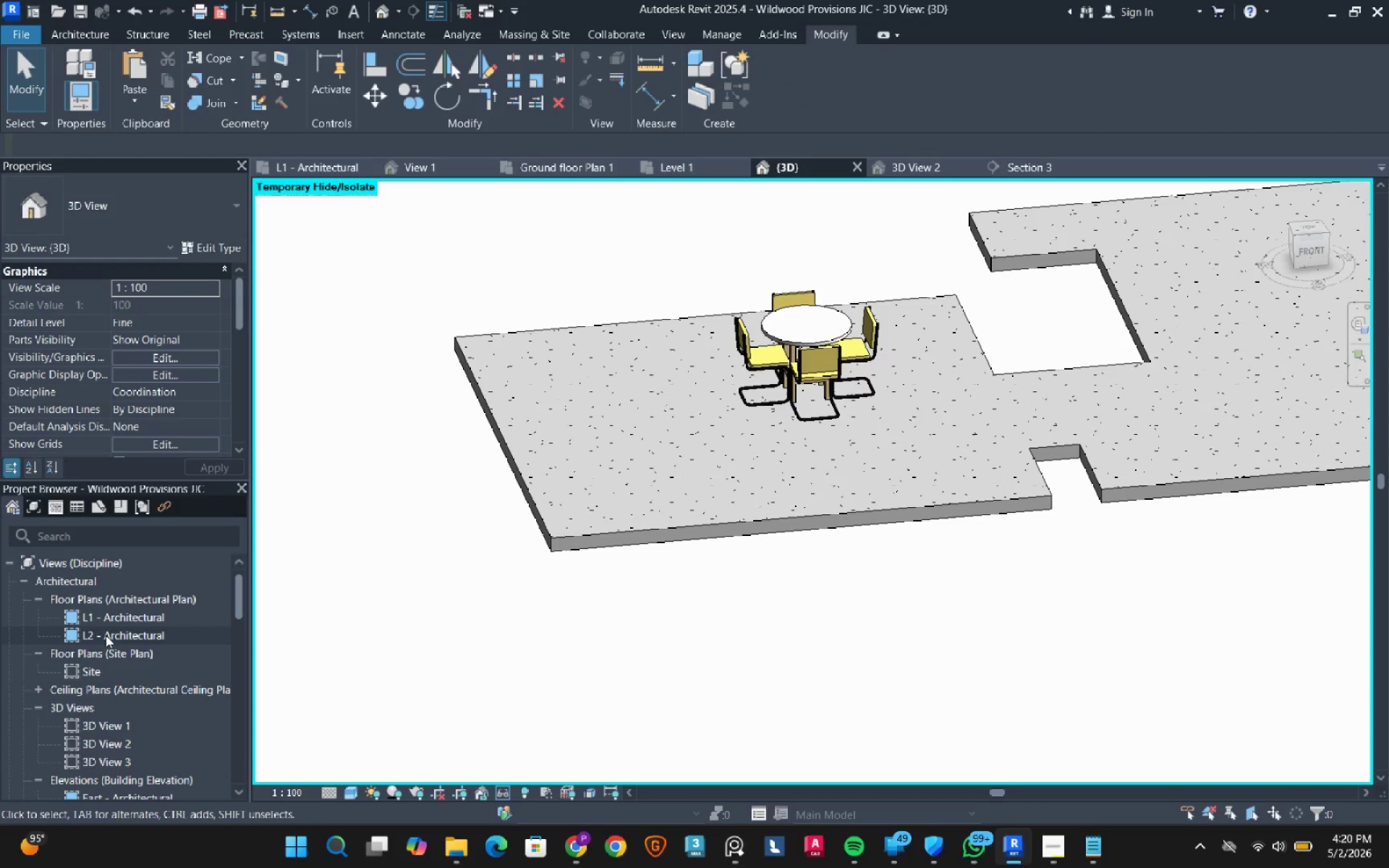 
double_click([104, 637])
 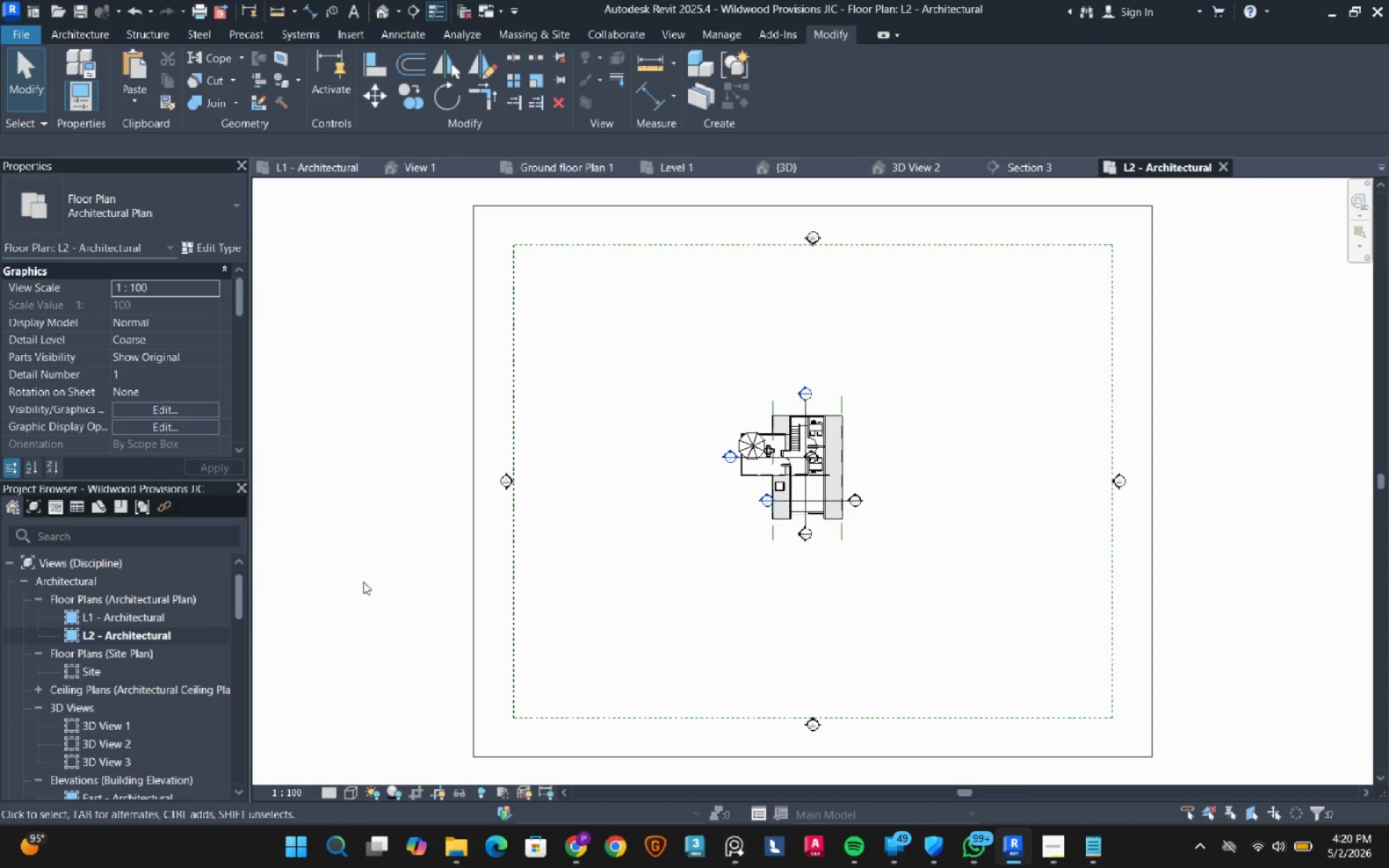 
scroll: coordinate [823, 404], scroll_direction: up, amount: 15.0
 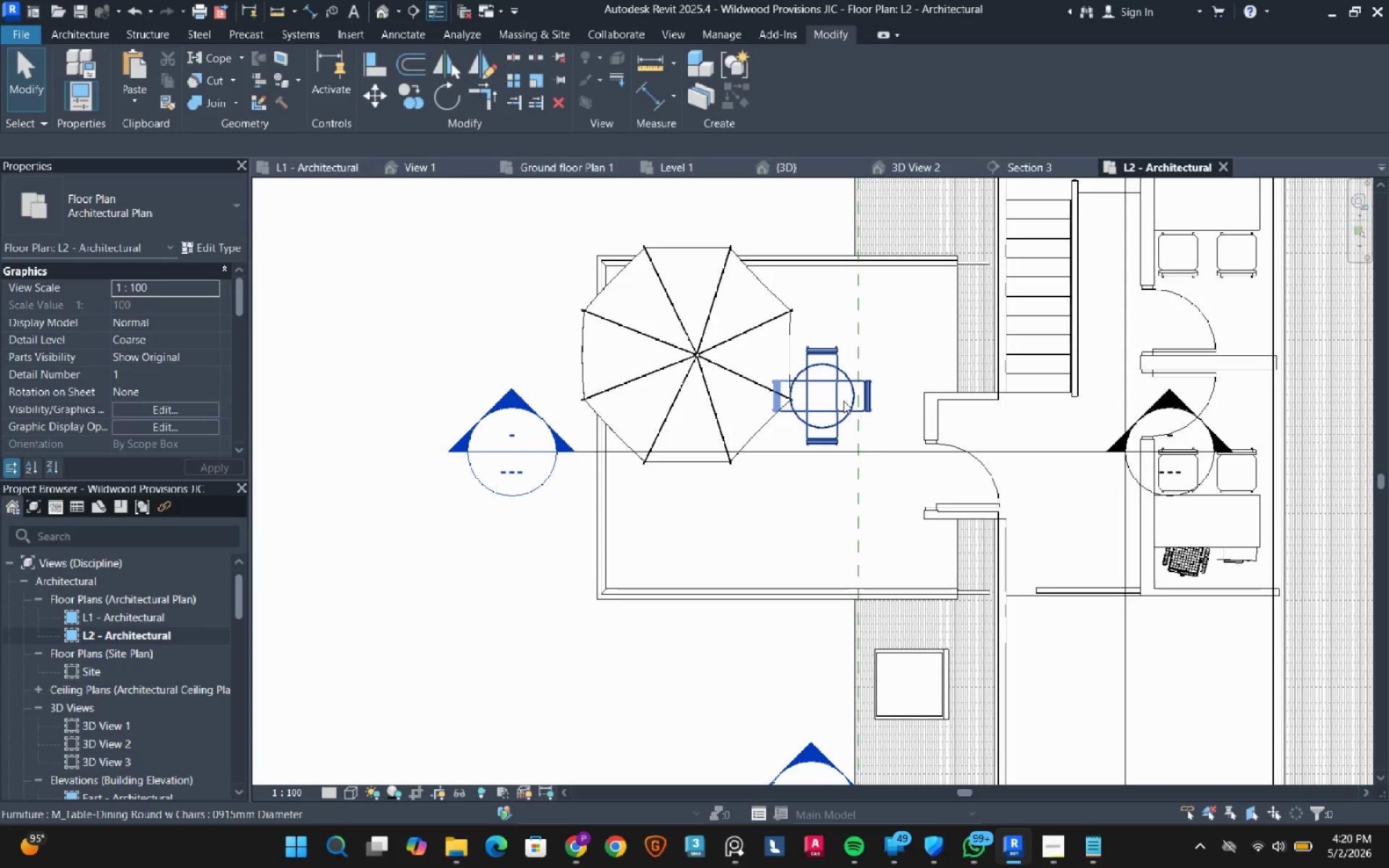 
left_click([844, 401])
 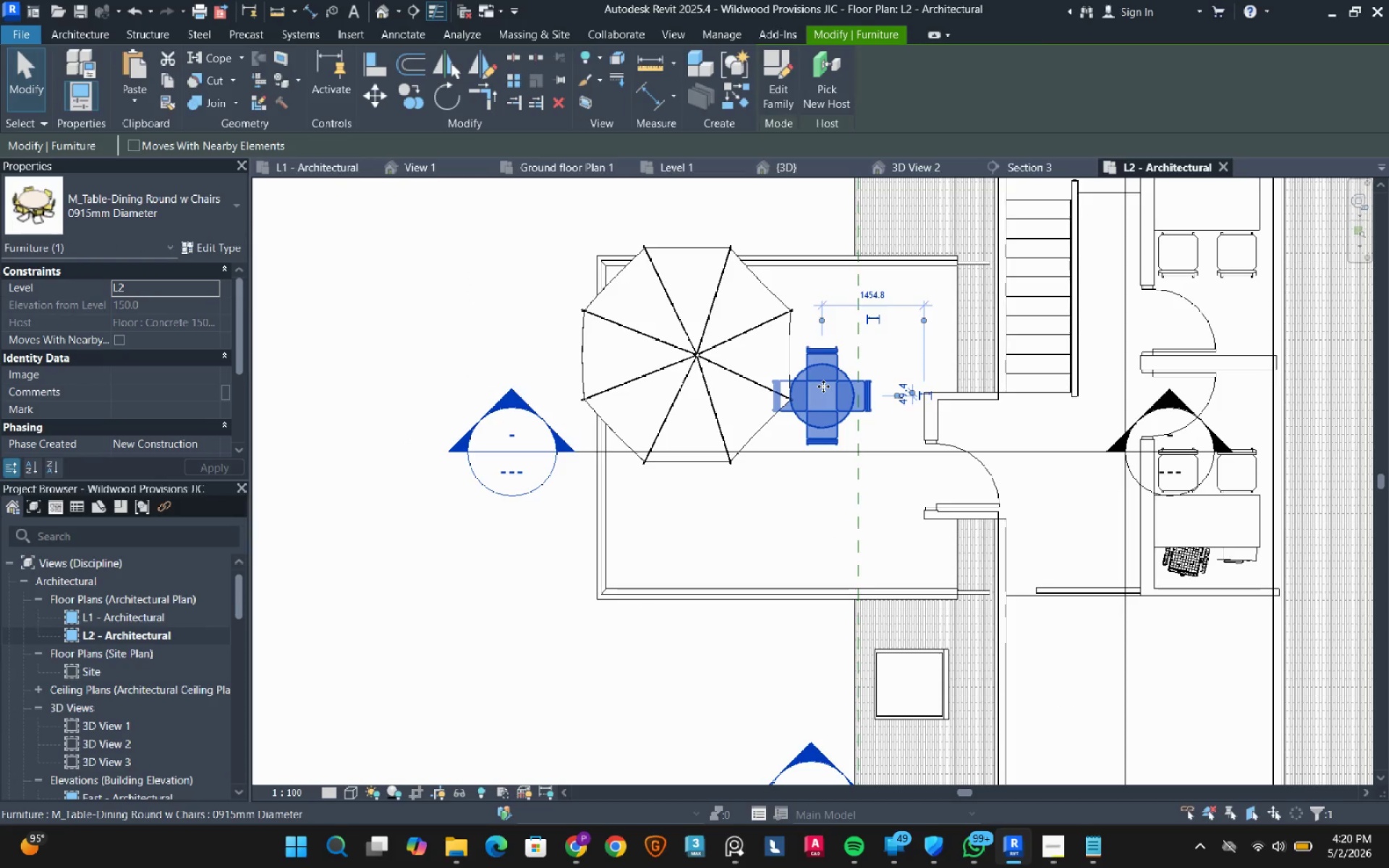 
left_click_drag(start_coordinate=[823, 386], to_coordinate=[741, 528])
 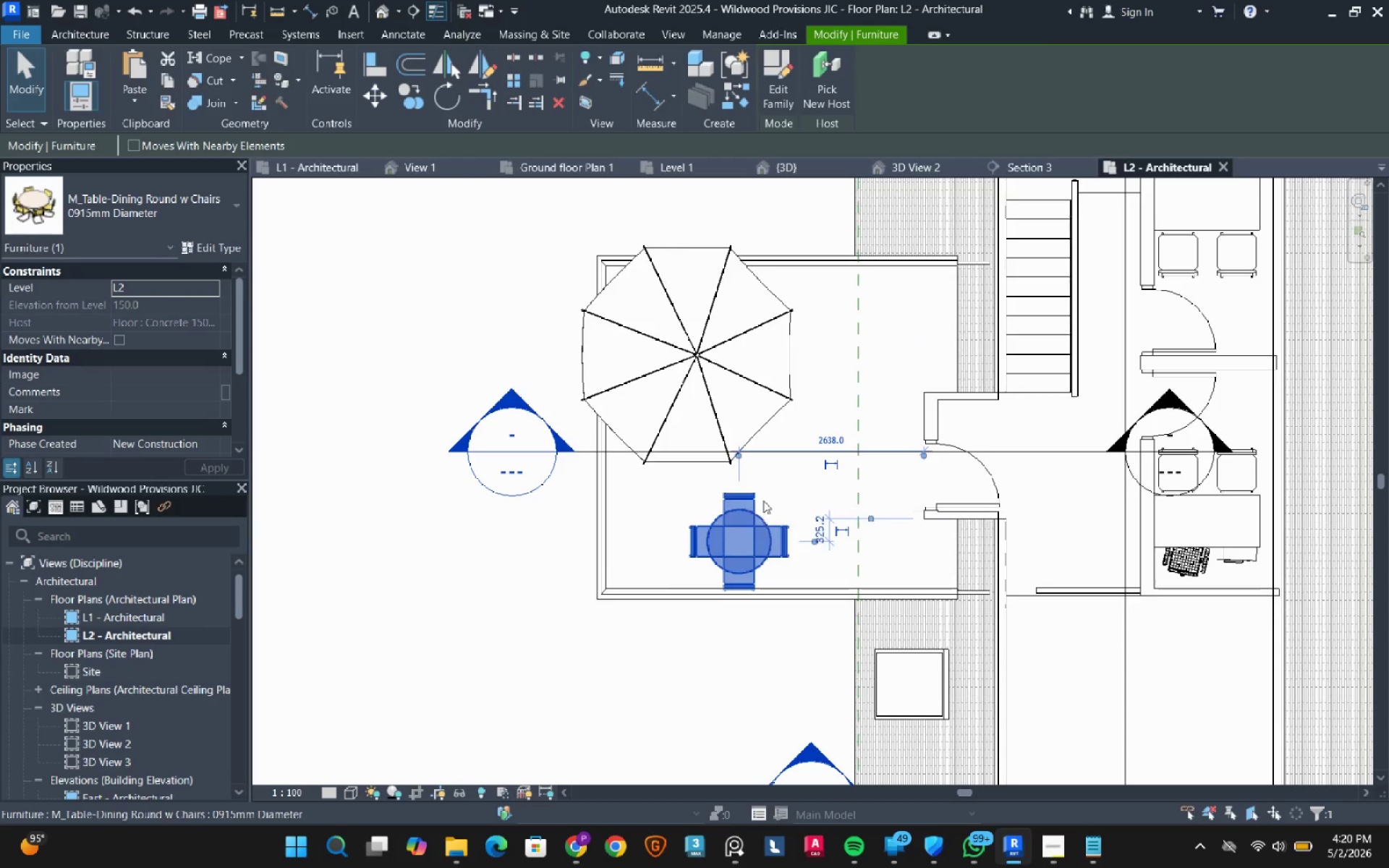 
key(ArrowUp)
 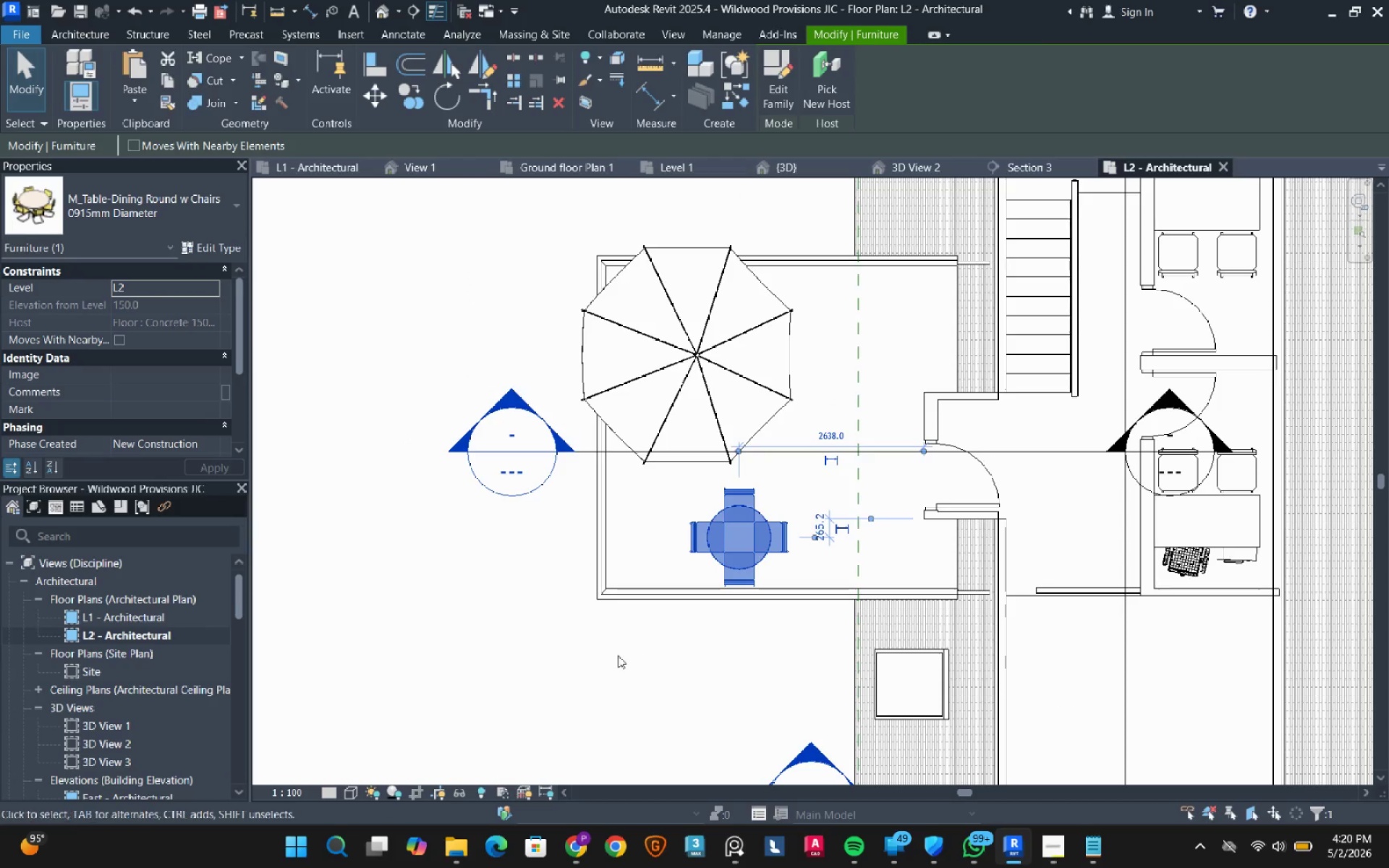 
left_click([612, 662])
 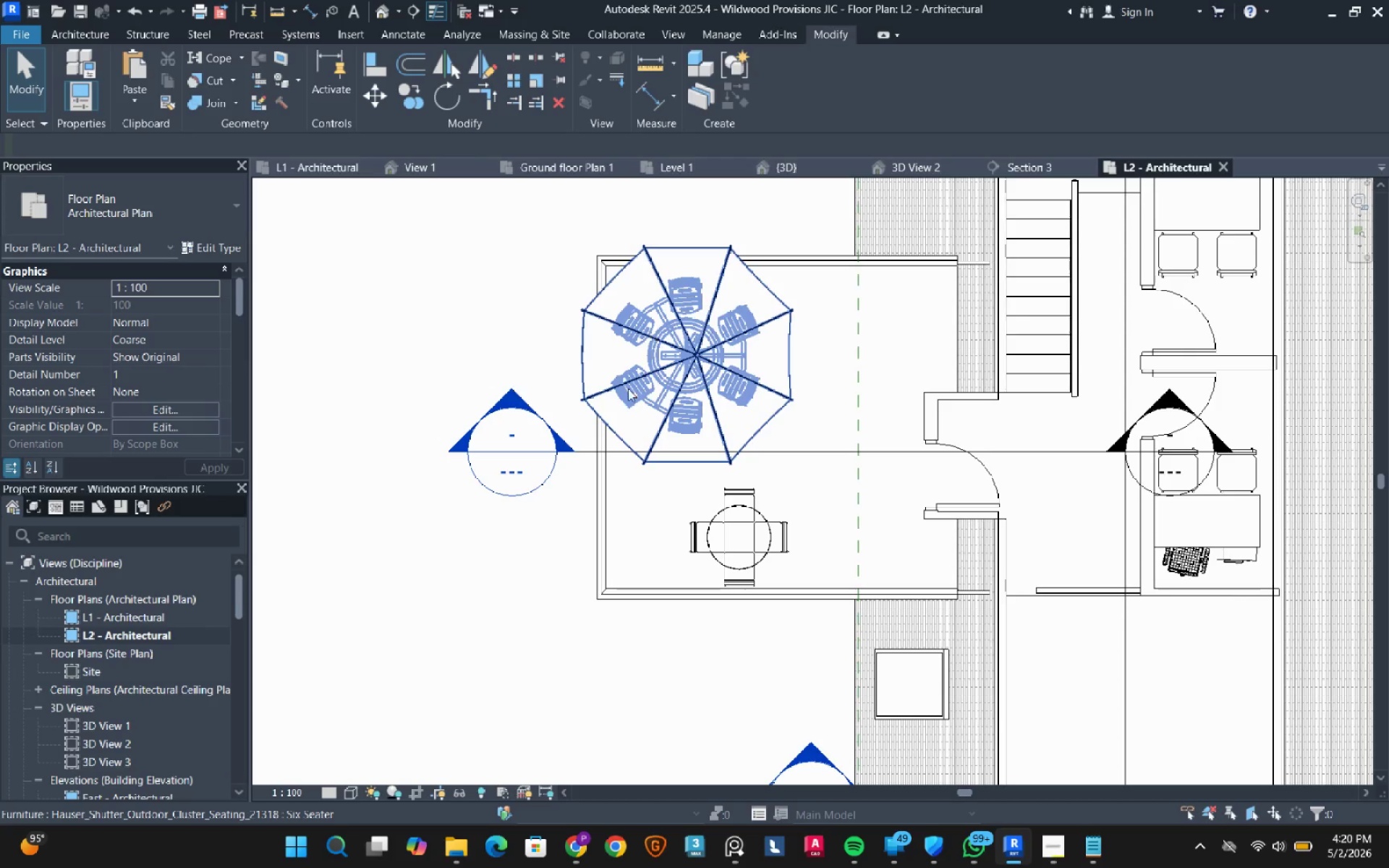 
wait(6.19)
 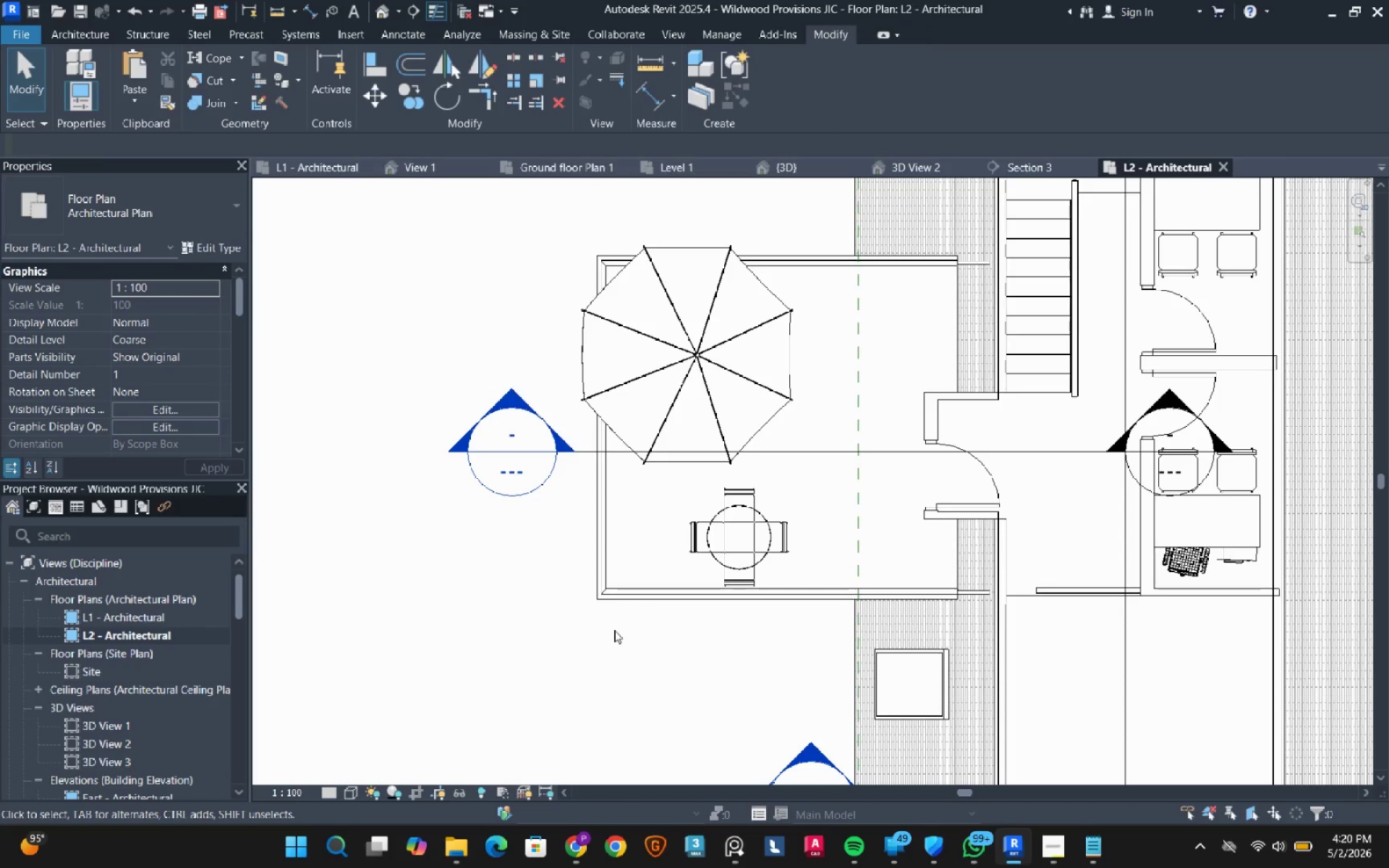 
left_click([388, 7])
 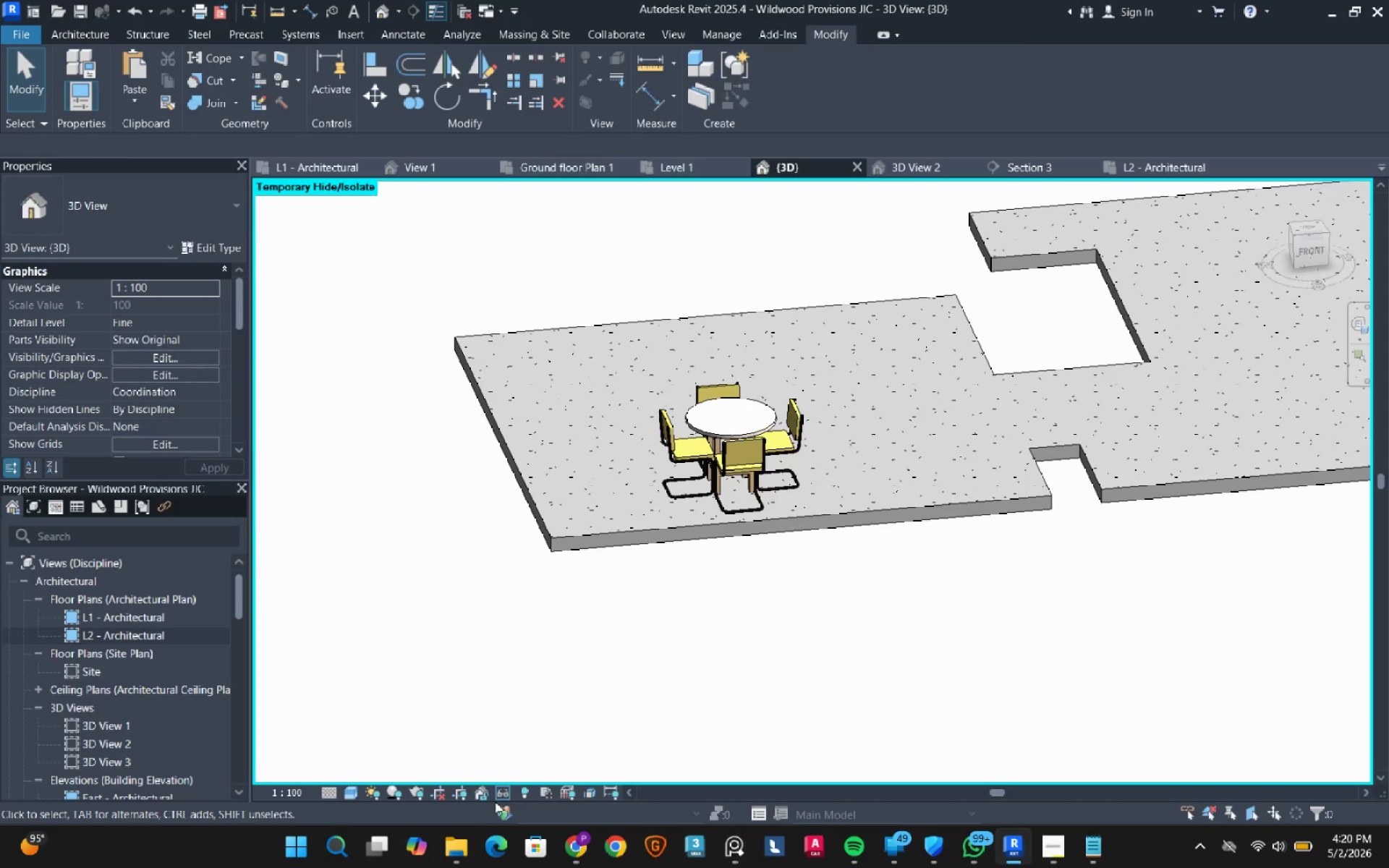 
left_click([502, 790])
 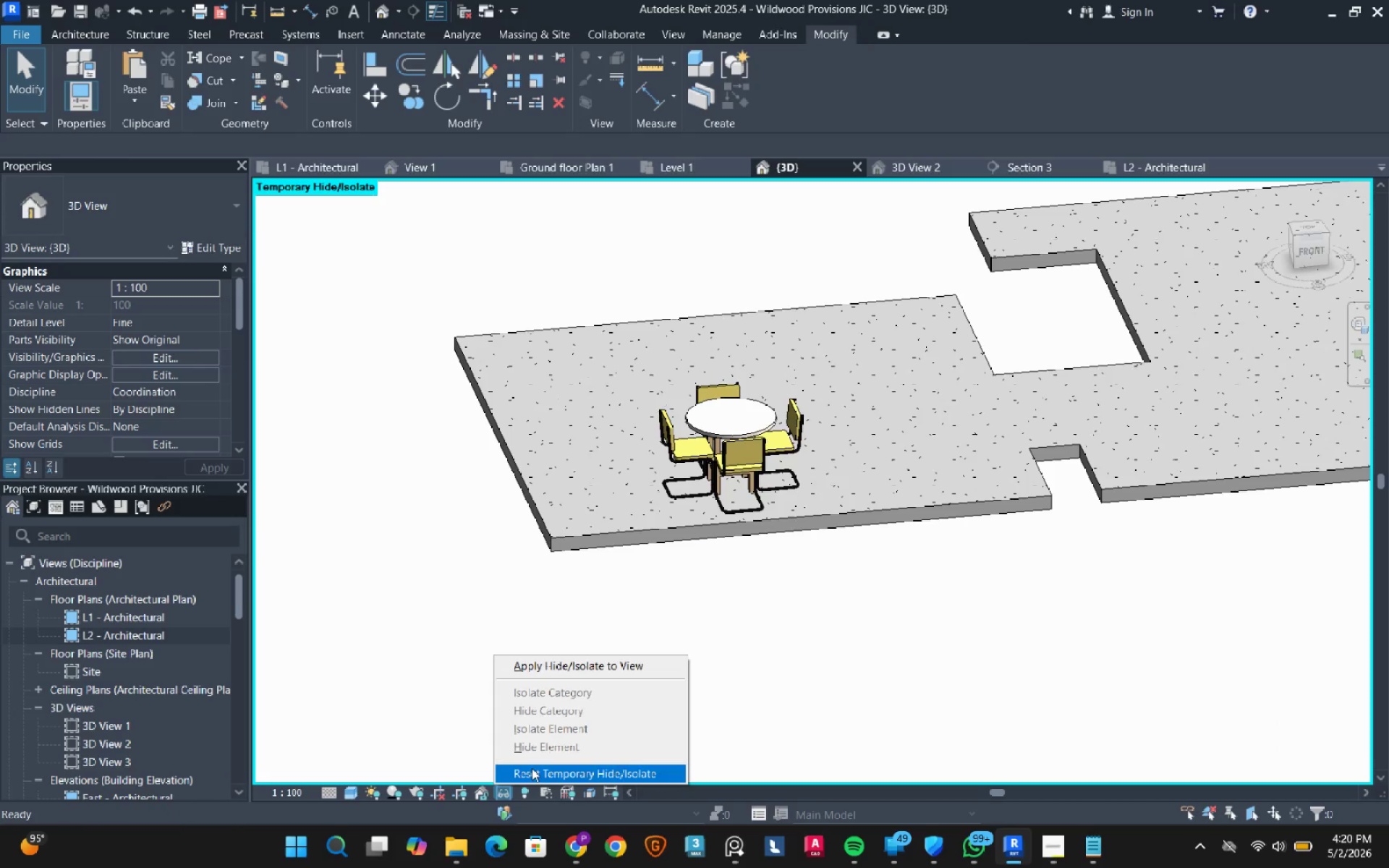 
left_click([532, 768])
 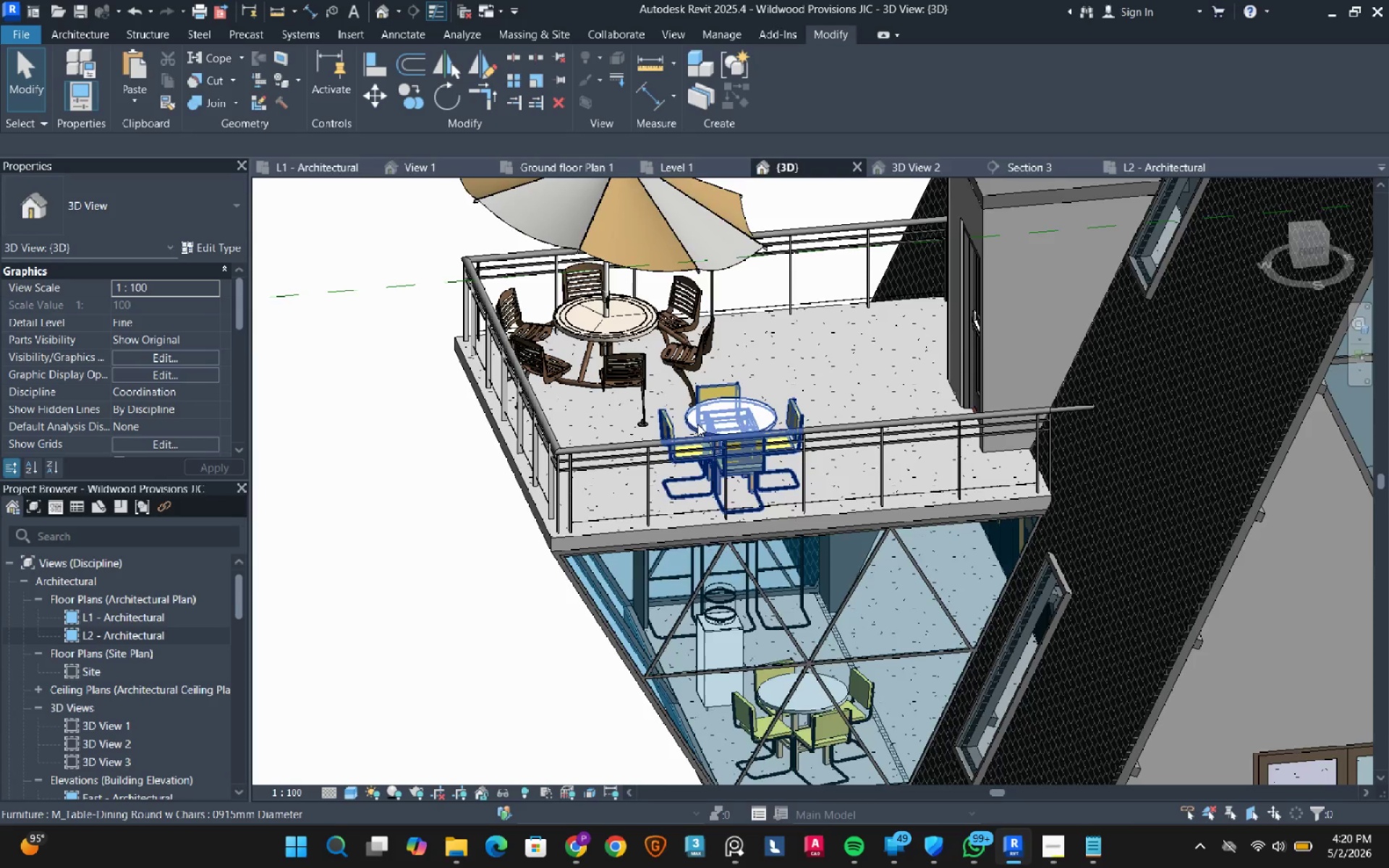 
hold_key(key=ShiftLeft, duration=0.69)
 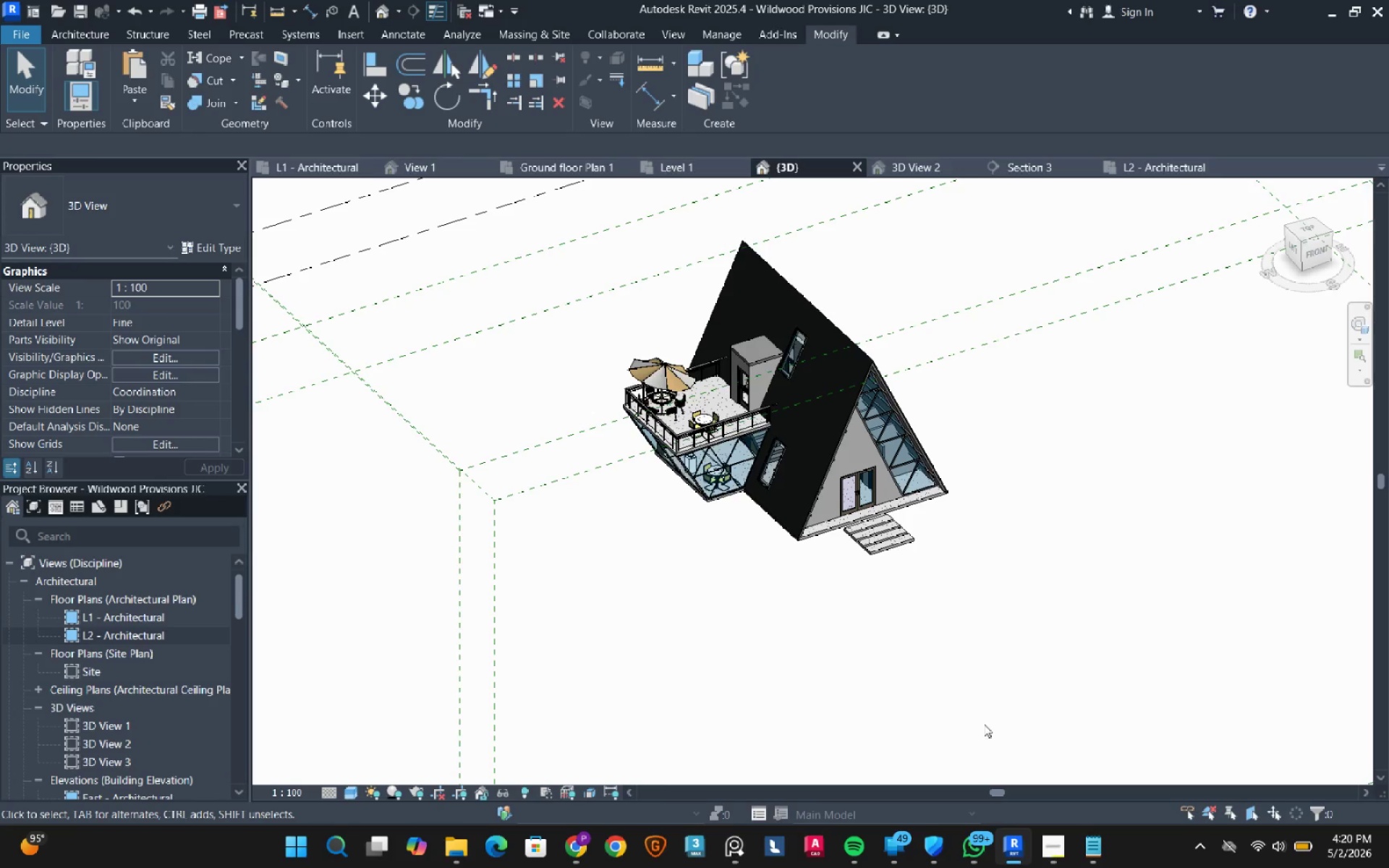 
scroll: coordinate [697, 424], scroll_direction: down, amount: 11.0
 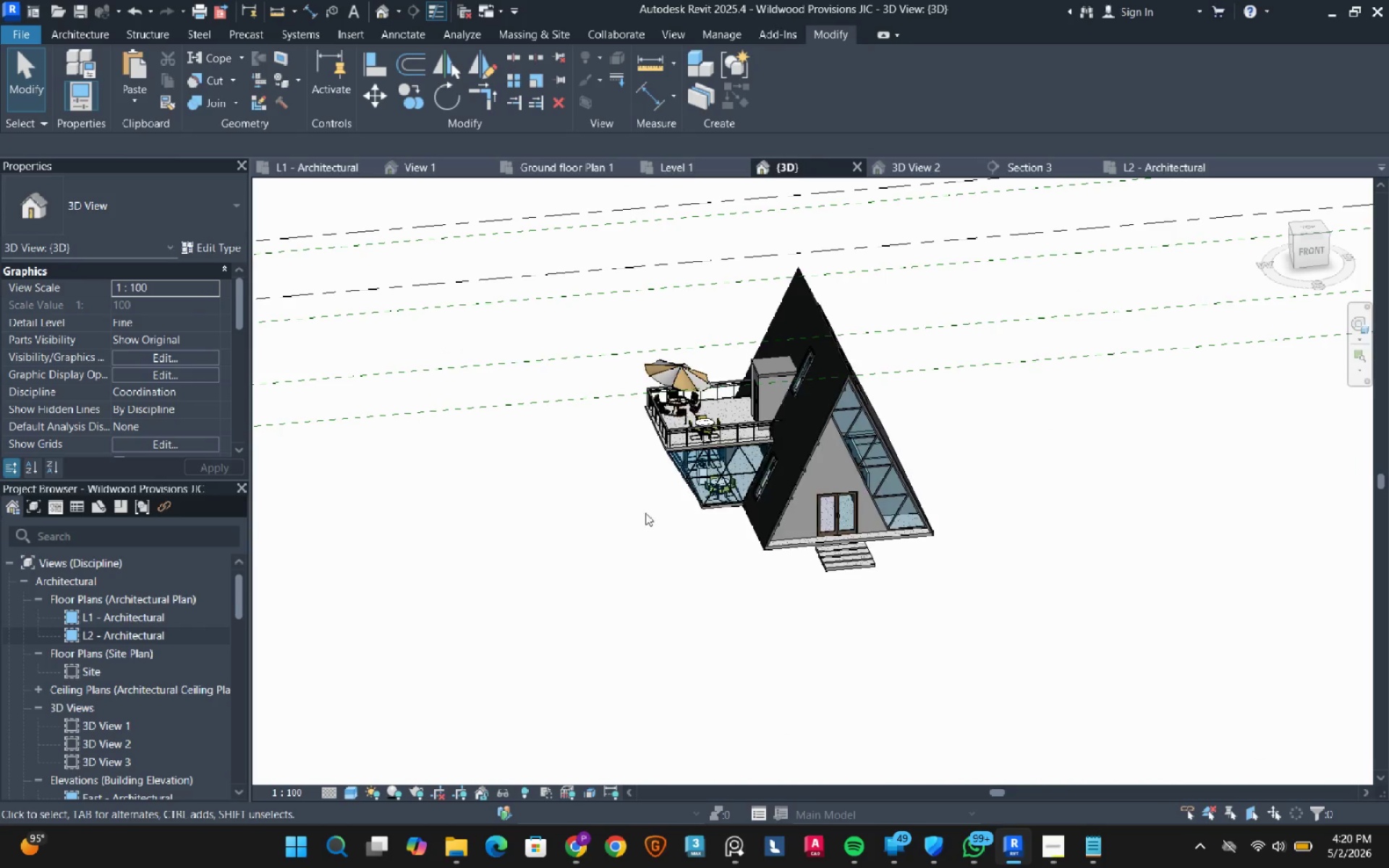 
wait(5.78)
 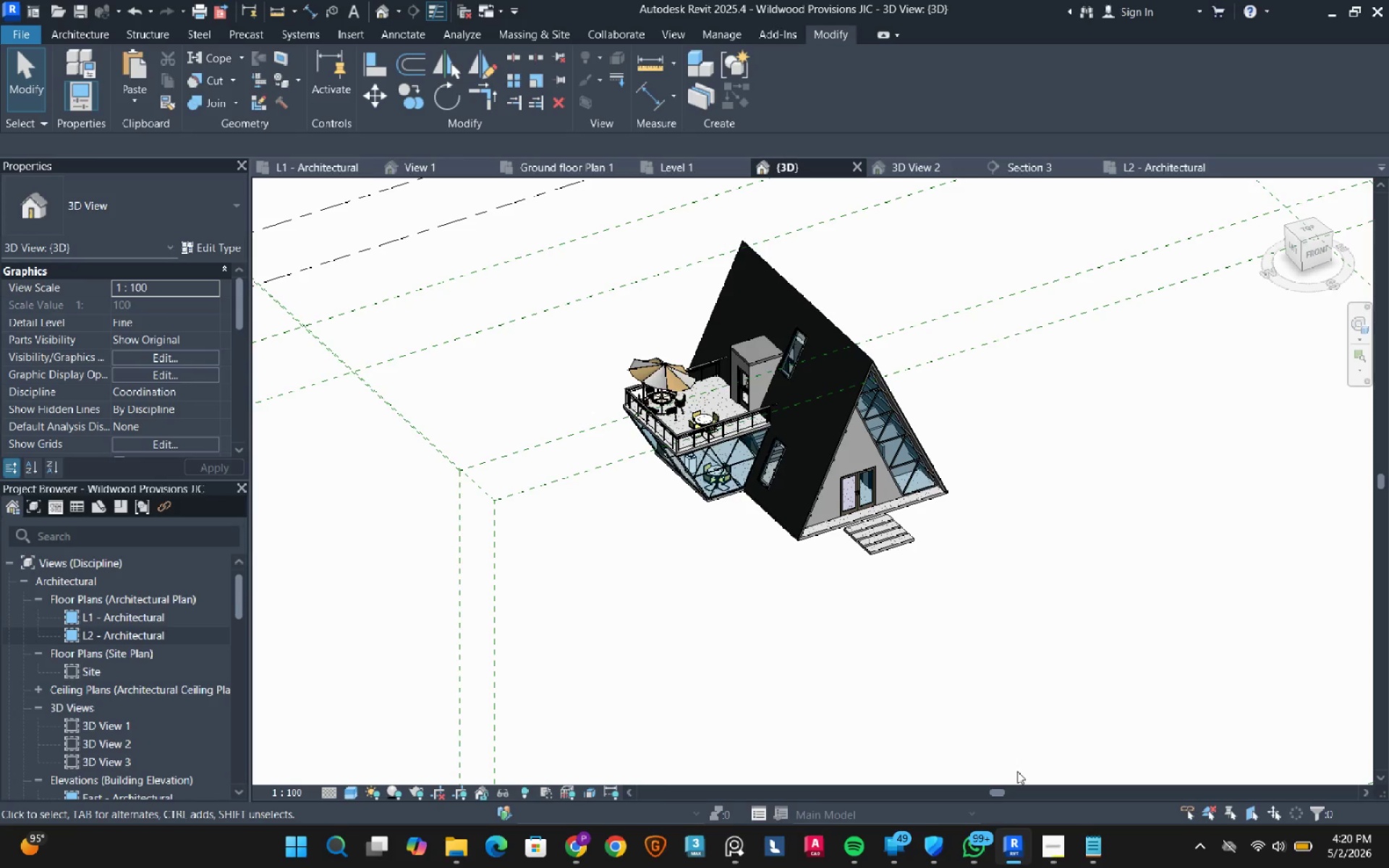 
left_click([1064, 851])